 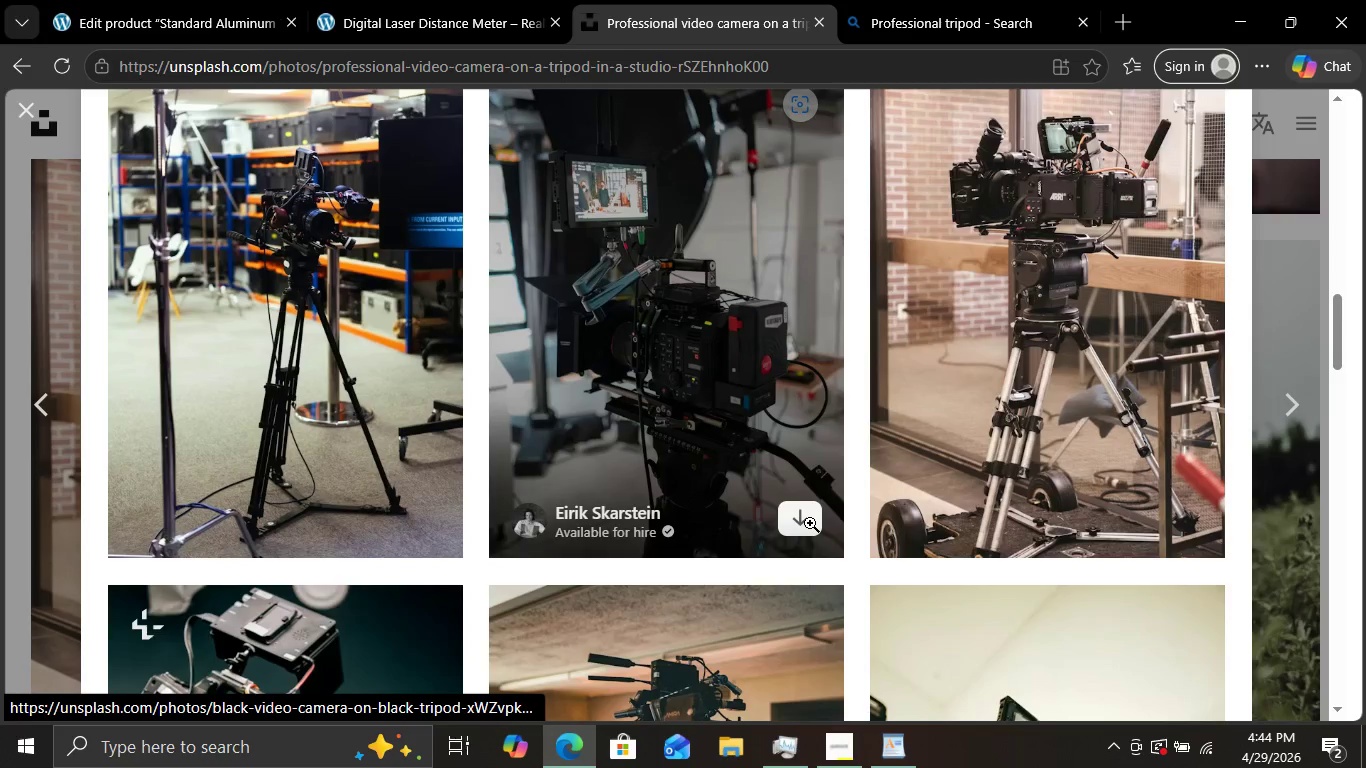 
scroll: coordinate [810, 523], scroll_direction: down, amount: 2.0
 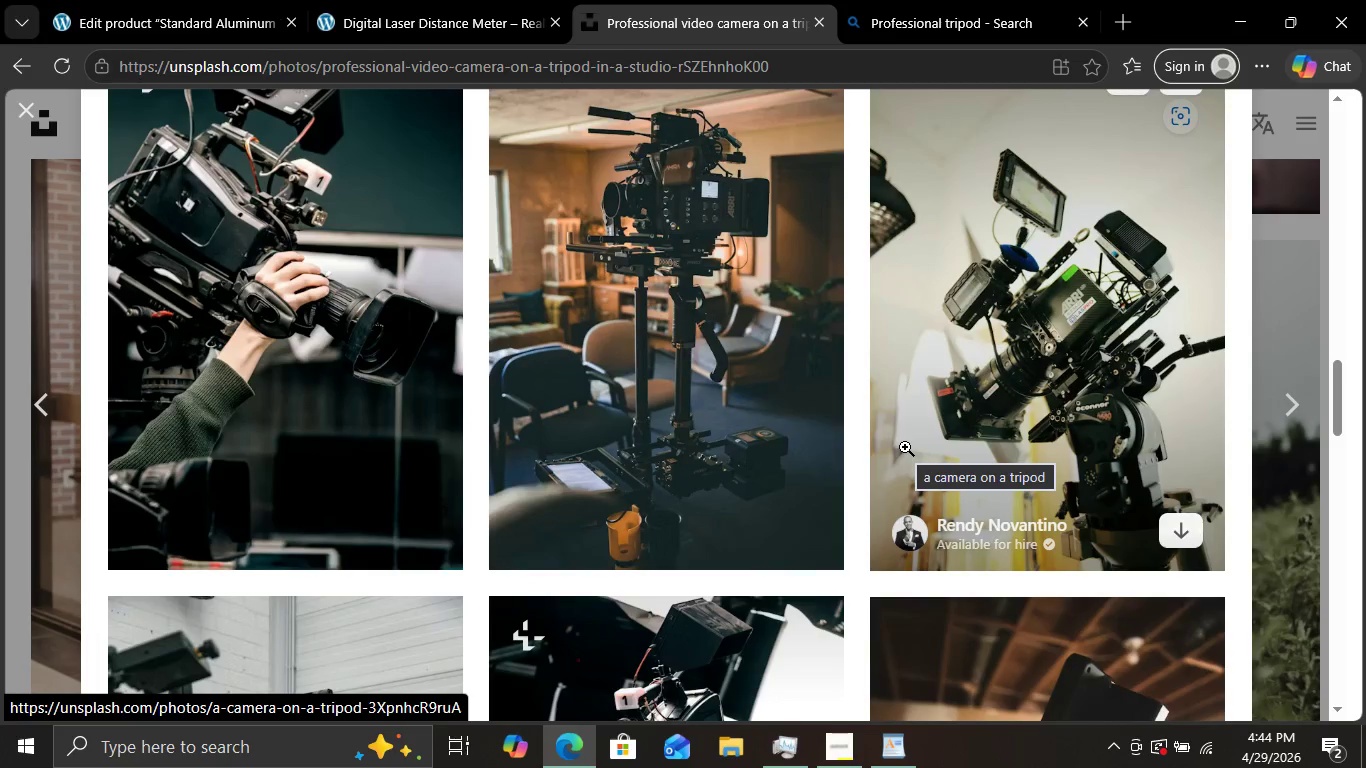 
wait(7.37)
 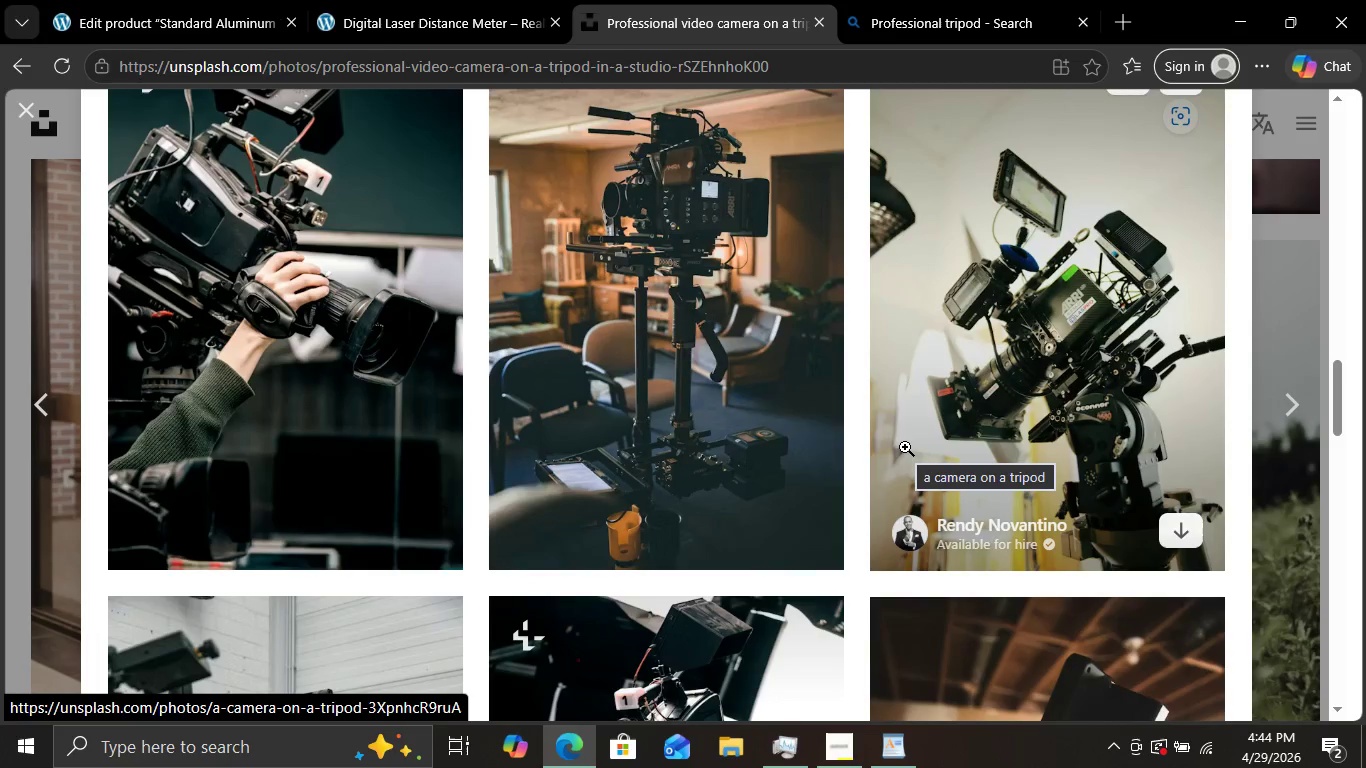 
scroll: coordinate [905, 447], scroll_direction: down, amount: 4.0
 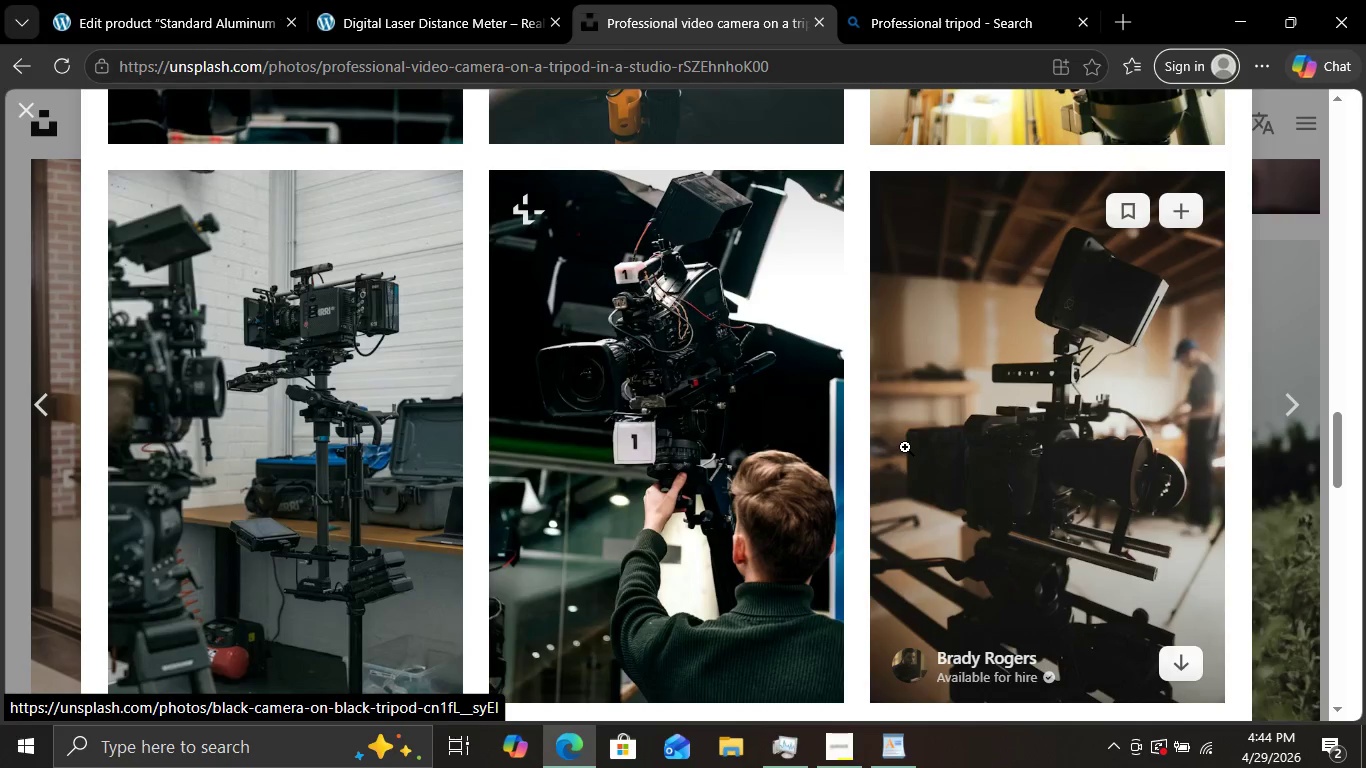 
scroll: coordinate [905, 447], scroll_direction: up, amount: 7.0
 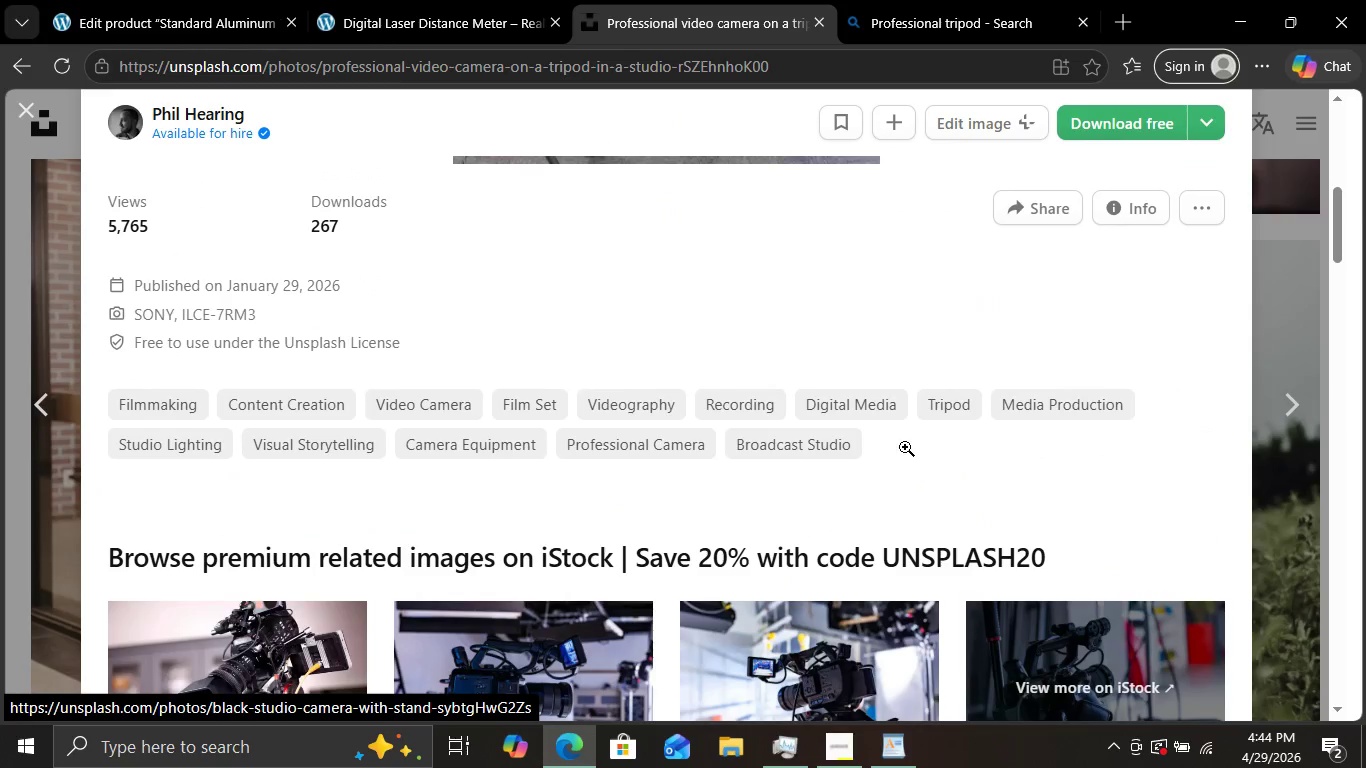 
scroll: coordinate [905, 447], scroll_direction: down, amount: 7.0
 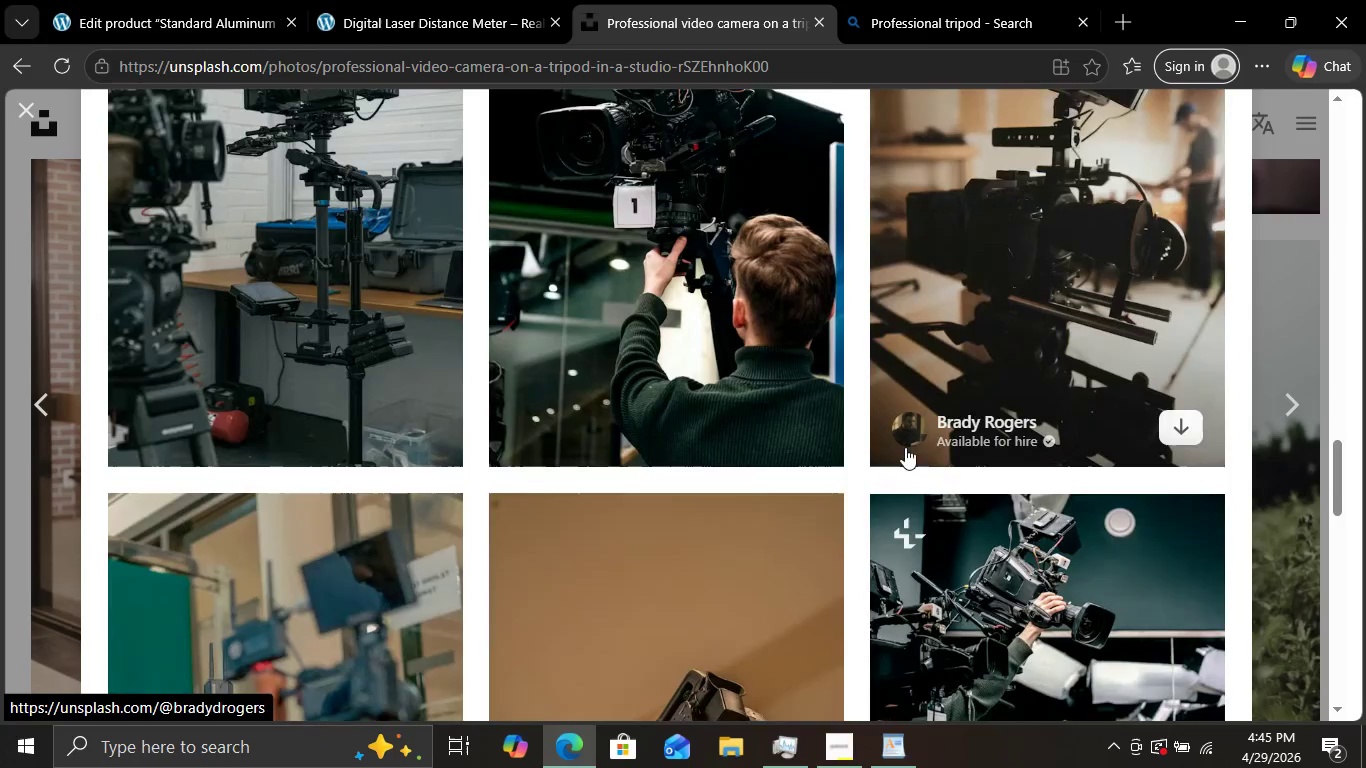 
scroll: coordinate [905, 447], scroll_direction: none, amount: 0.0
 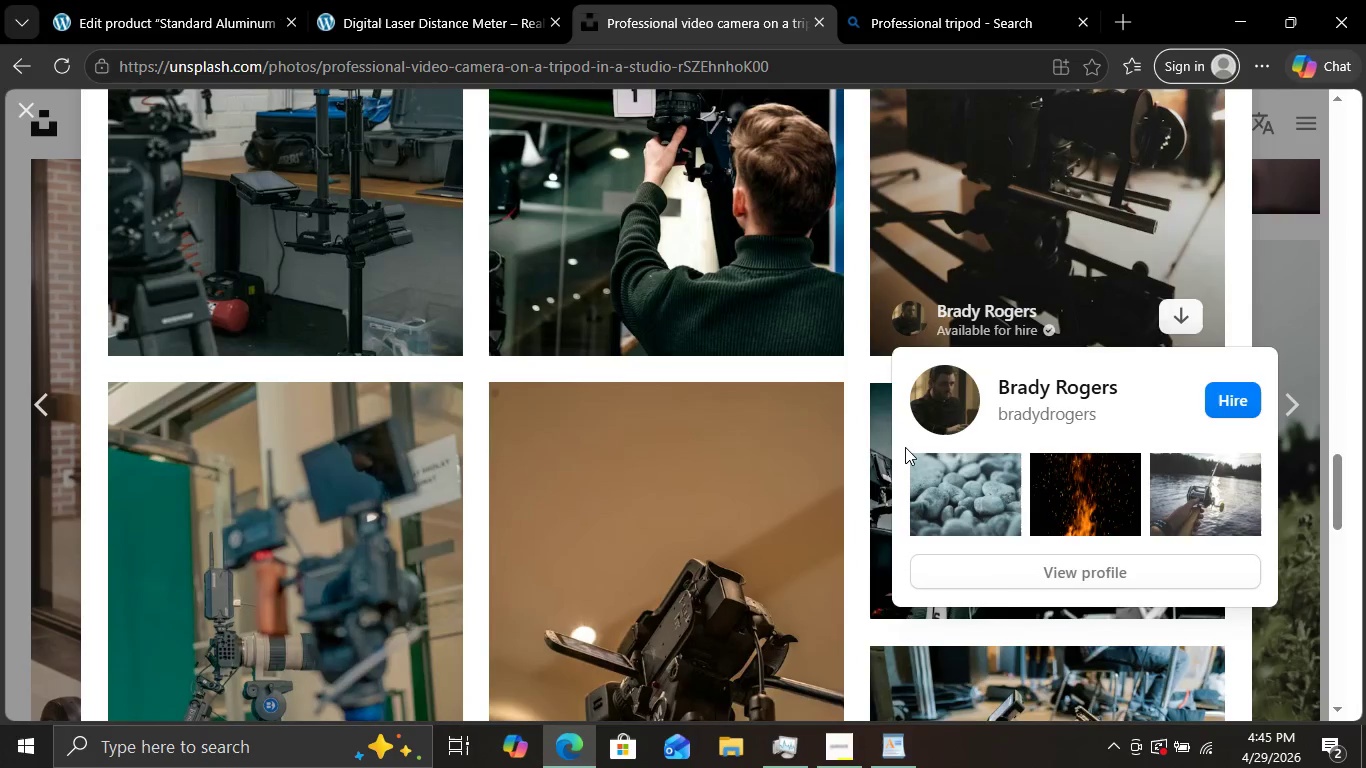 
scroll: coordinate [516, 345], scroll_direction: up, amount: 5.0
 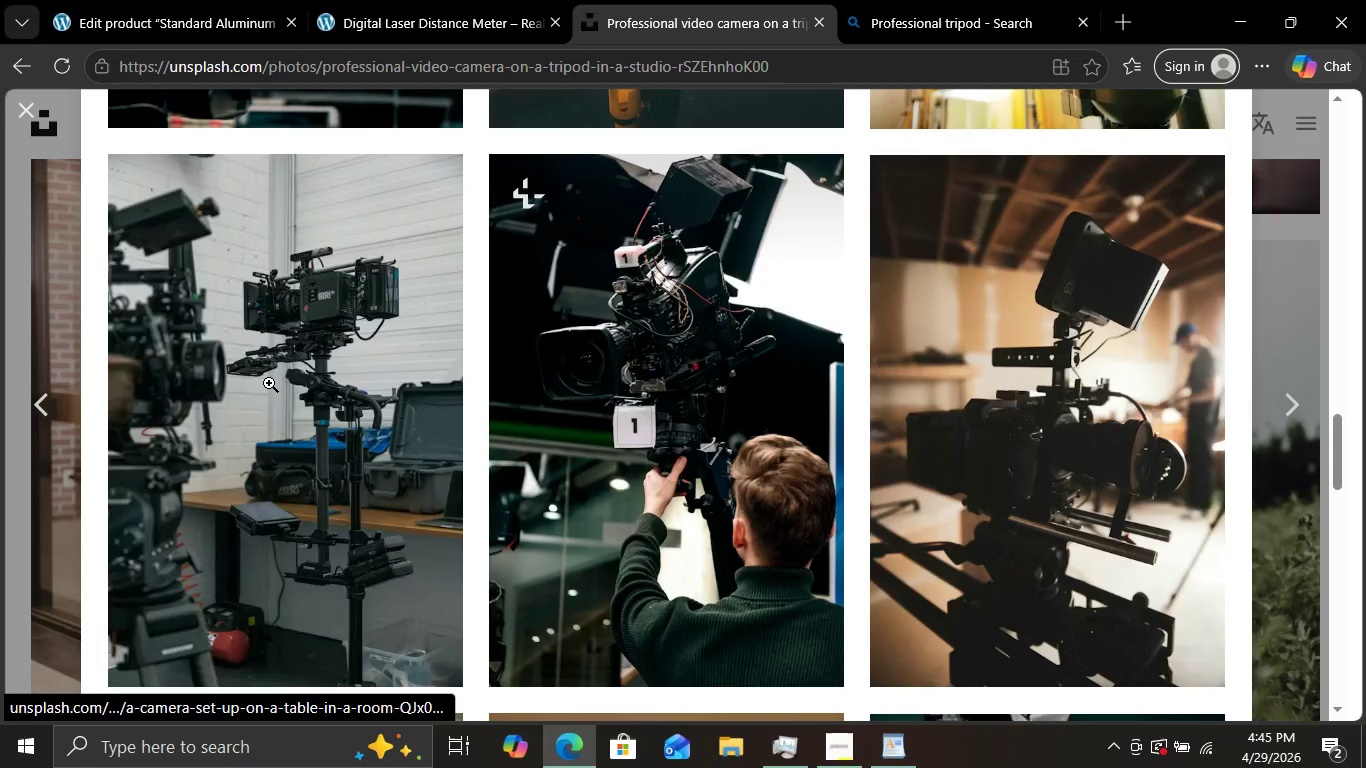 
mouse_move([297, 363])
 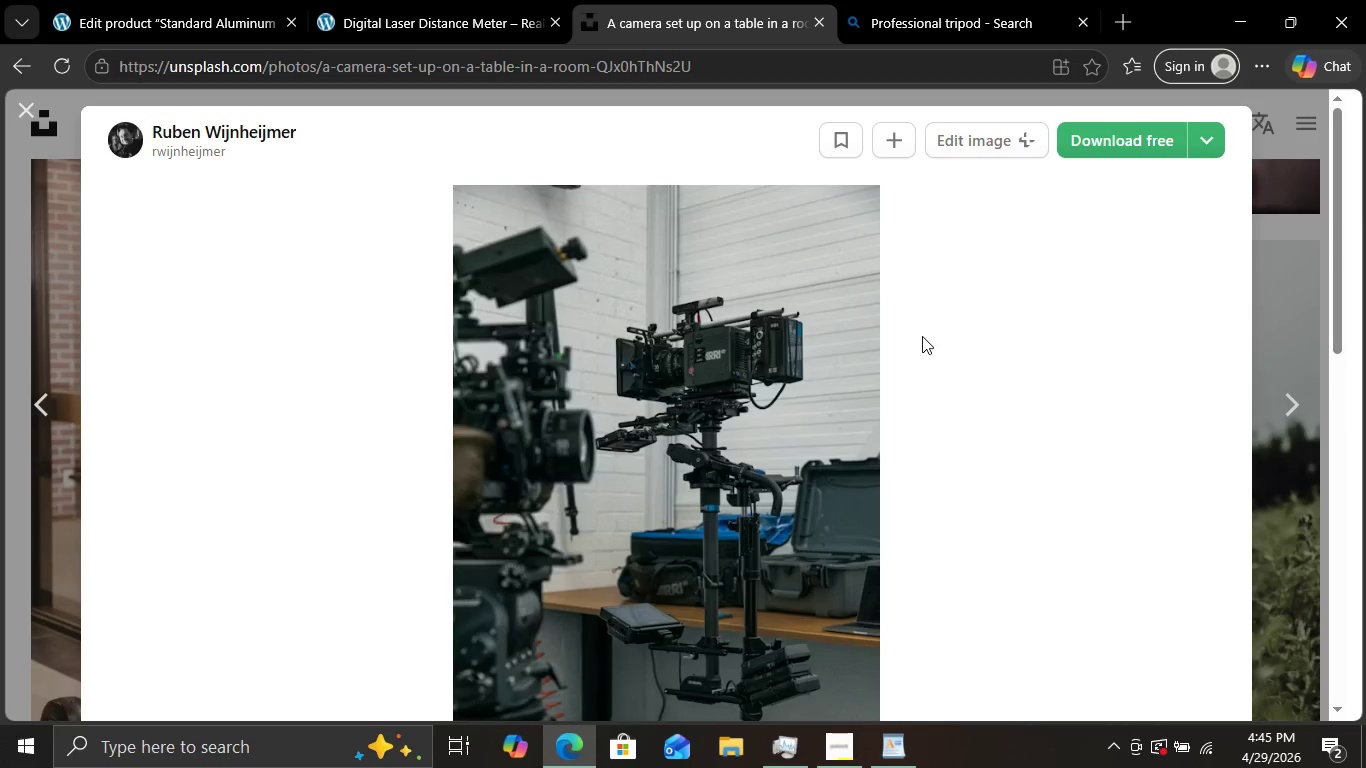 
scroll: coordinate [922, 336], scroll_direction: down, amount: 11.0
 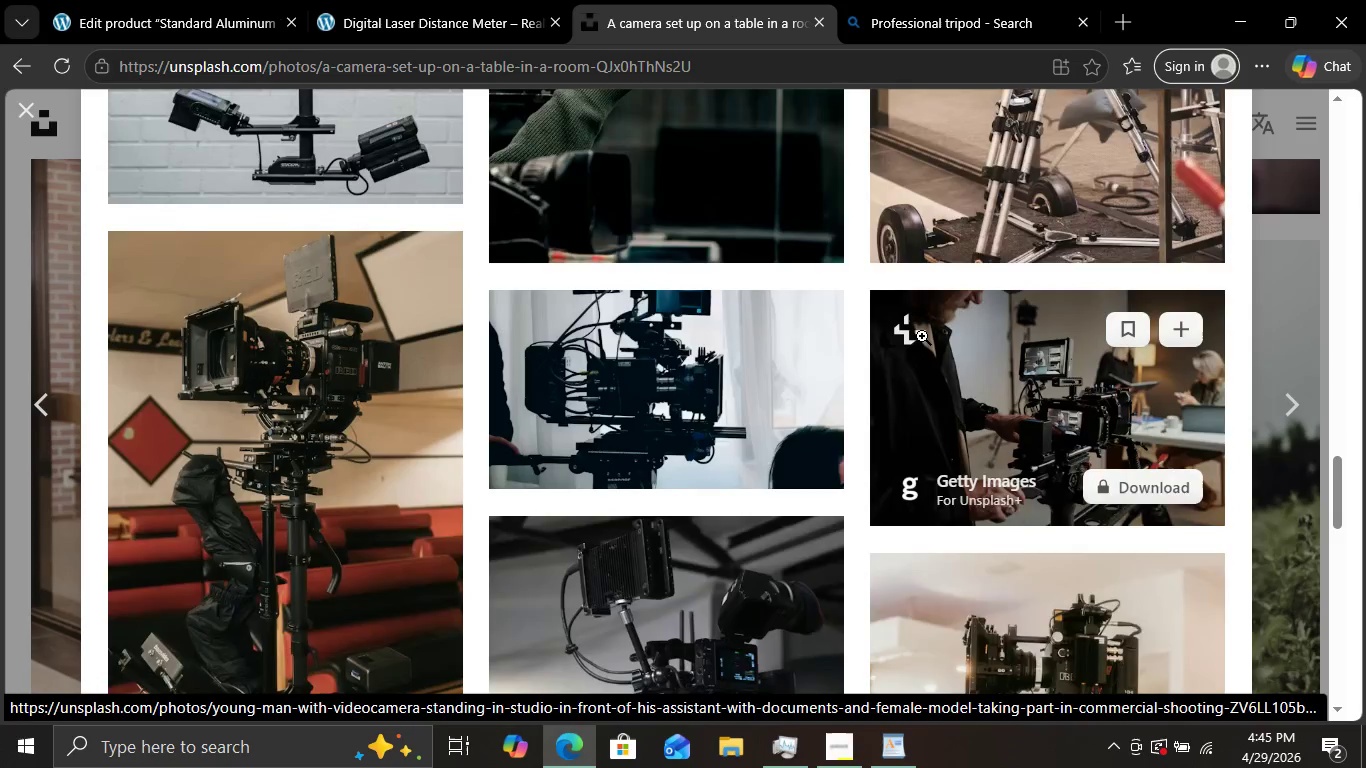 
scroll: coordinate [922, 336], scroll_direction: up, amount: 2.0
 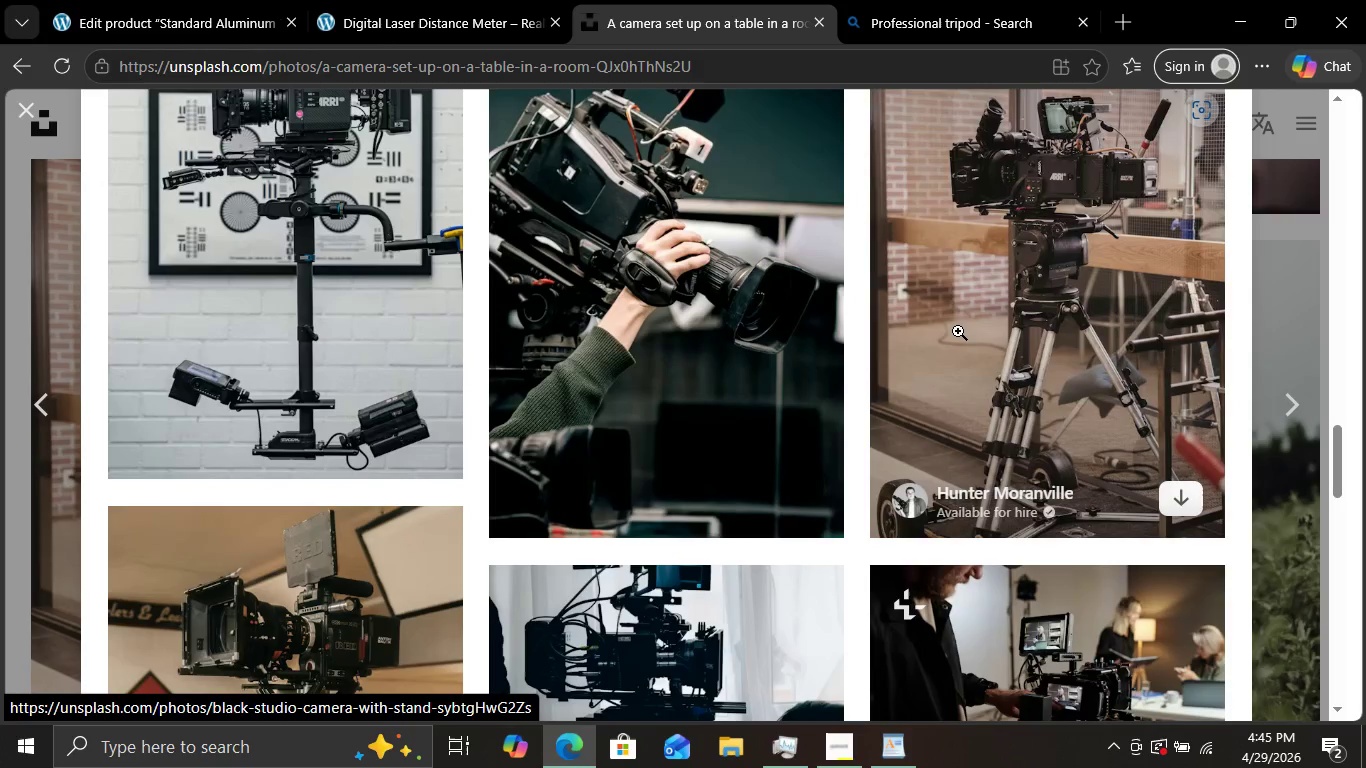 
left_click([958, 331])
 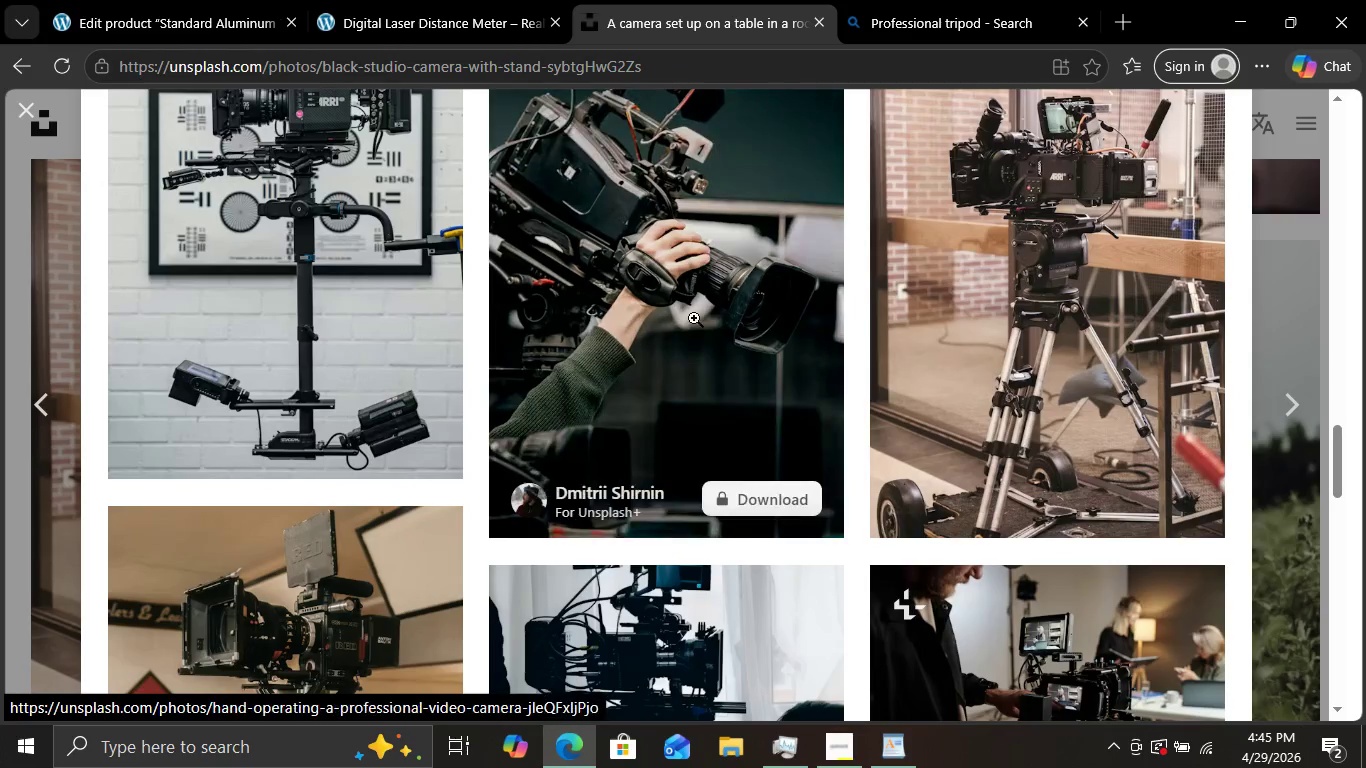 
mouse_move([660, 310])
 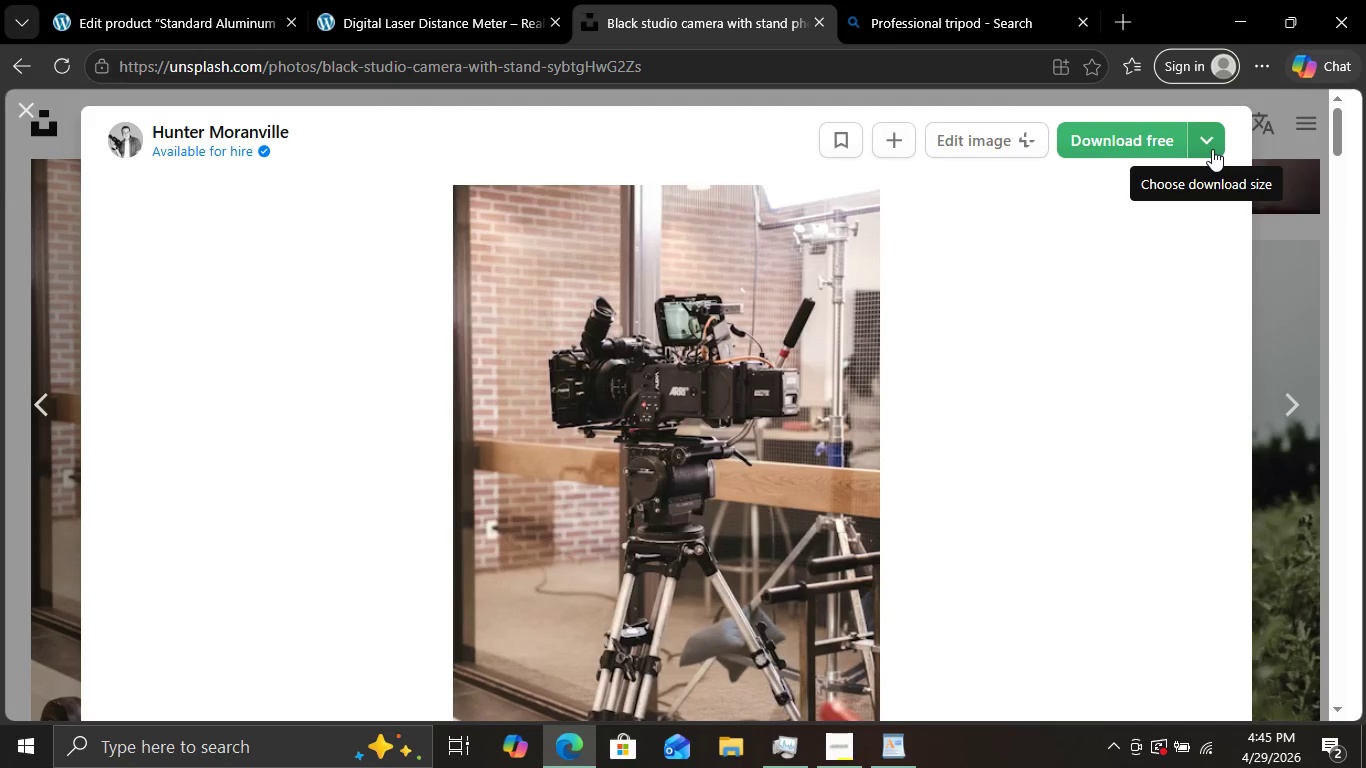 
left_click([1212, 149])
 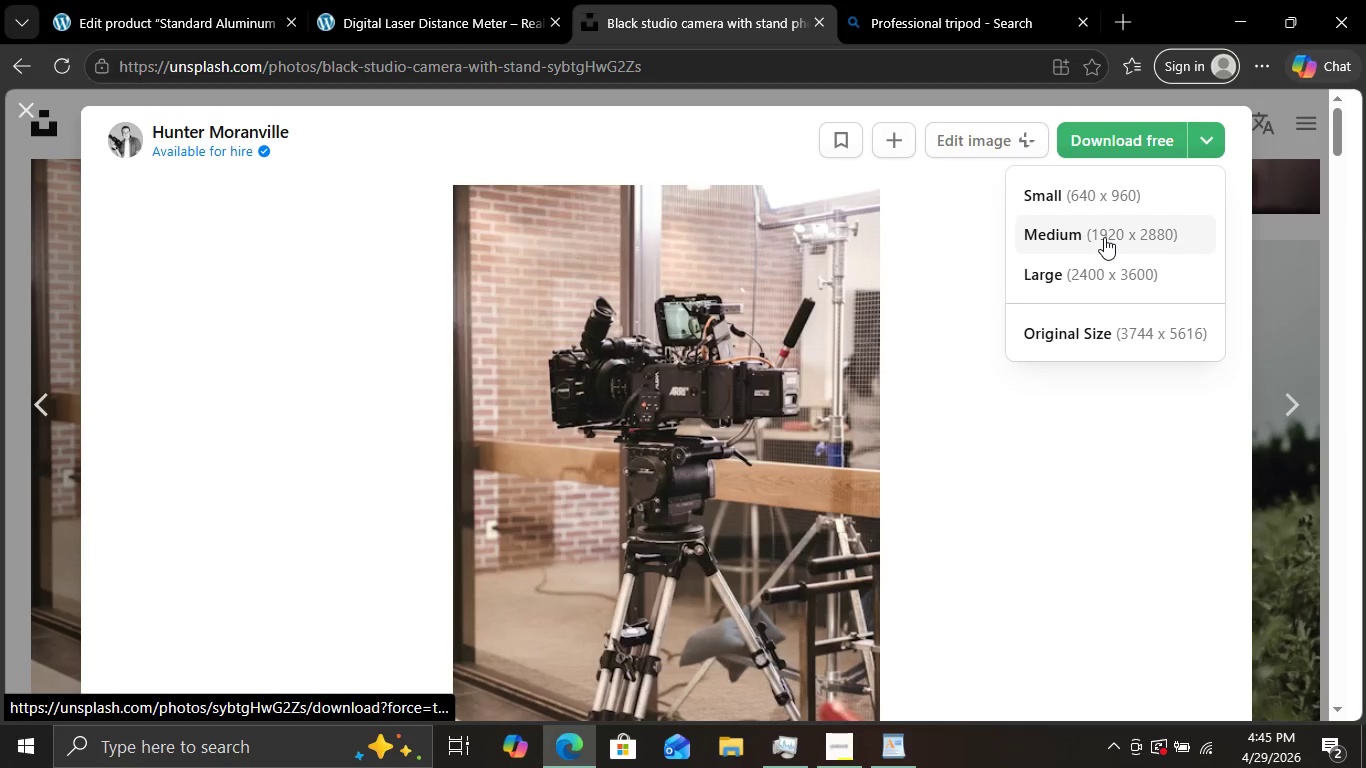 
left_click([1104, 237])
 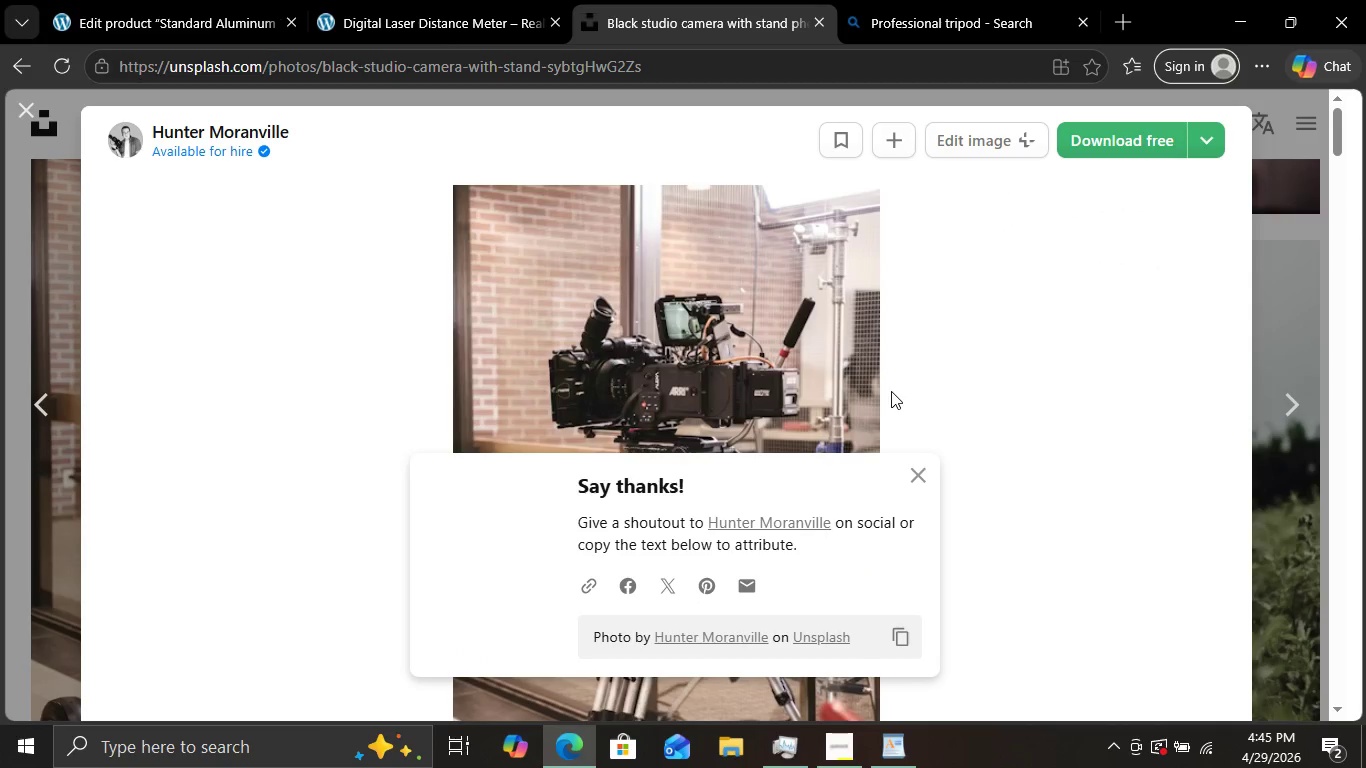 
mouse_move([962, 419])
 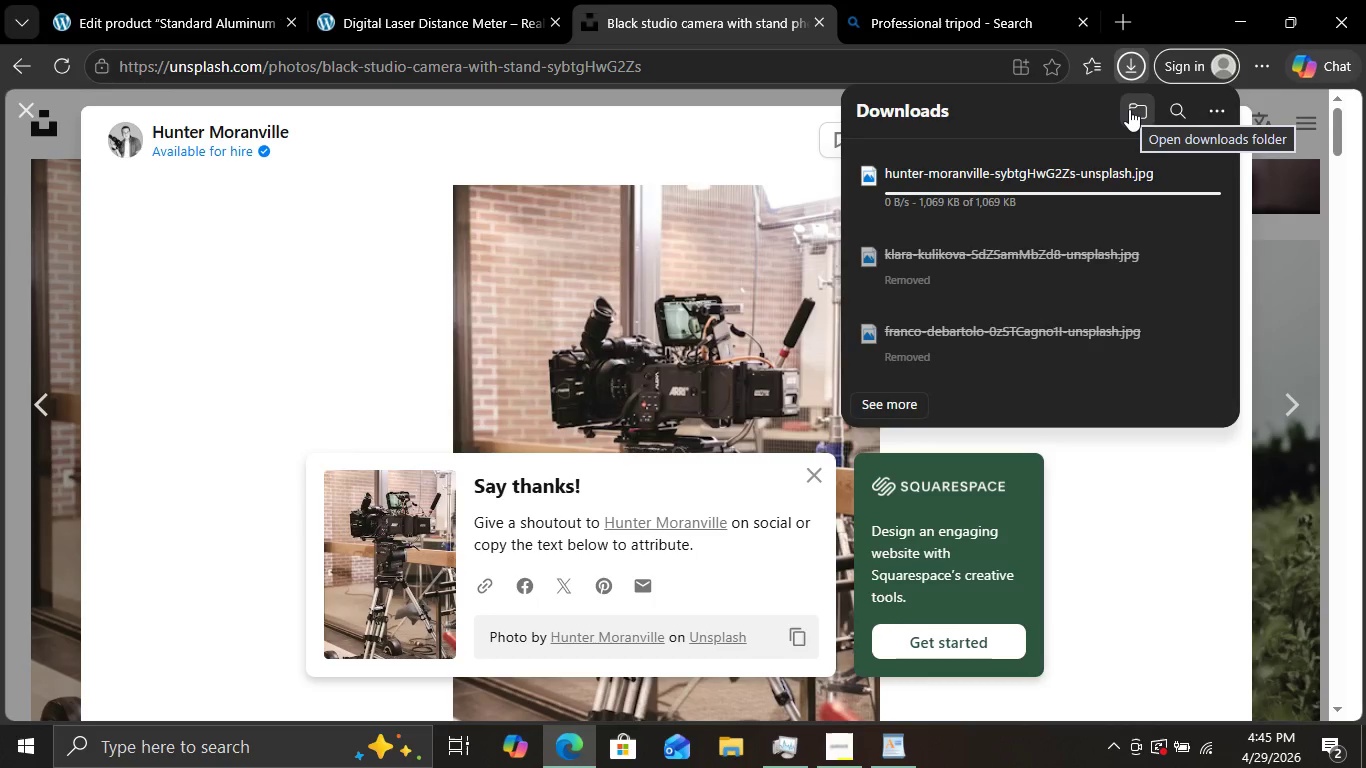 
wait(6.18)
 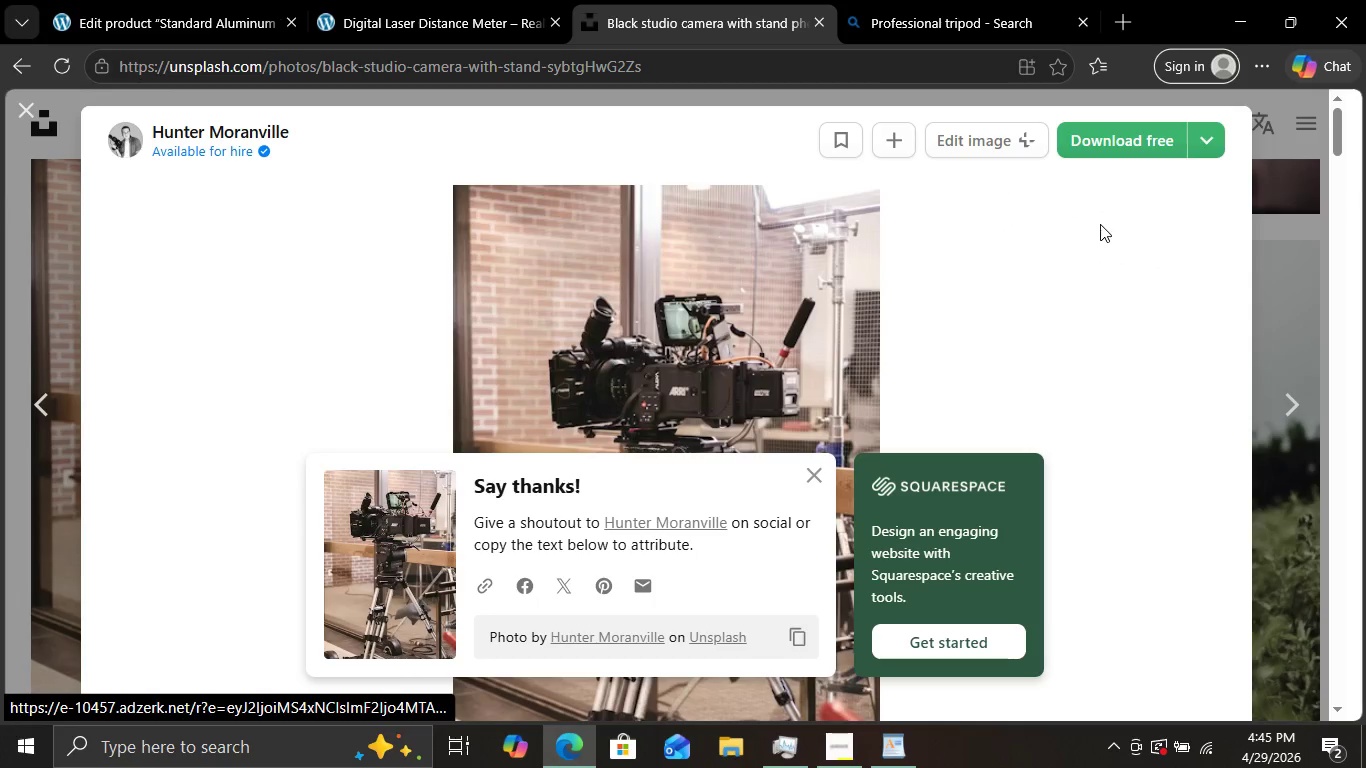 
left_click([1129, 109])
 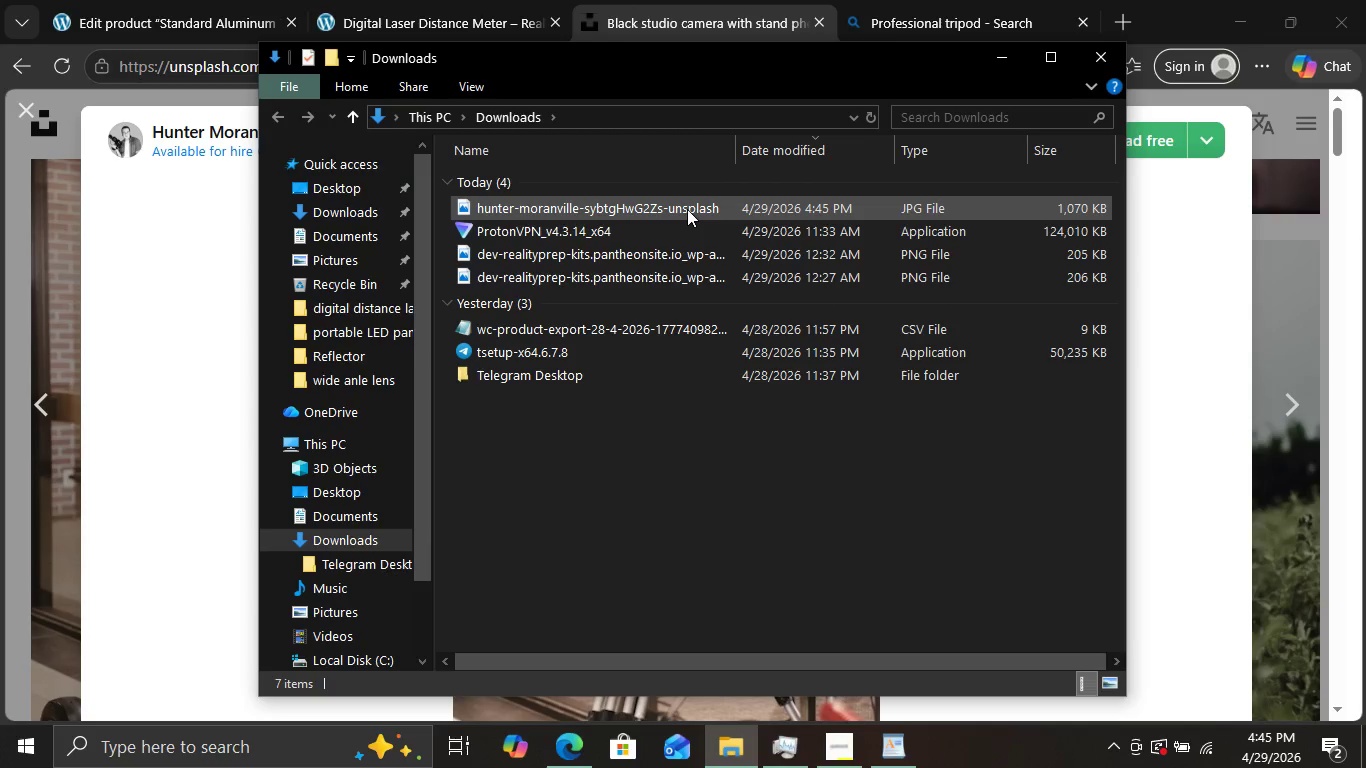 
wait(7.38)
 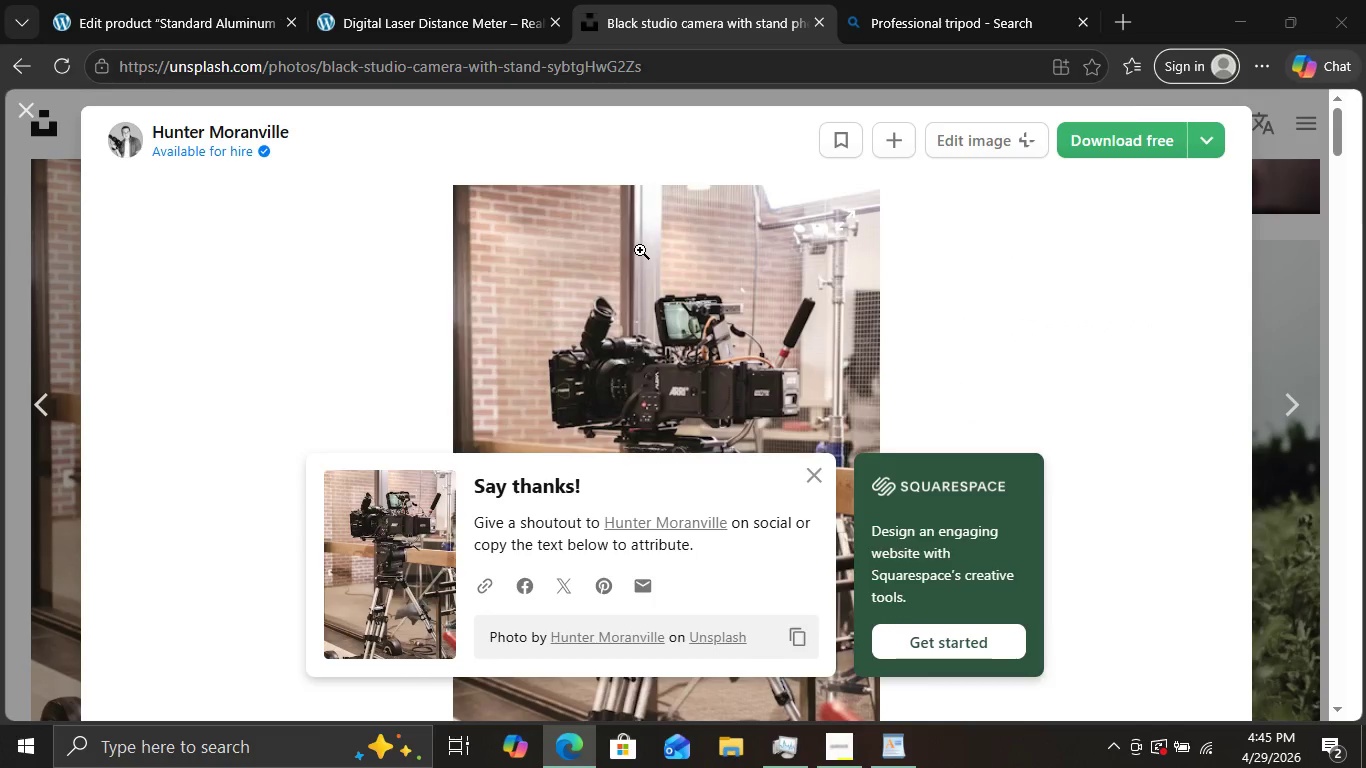 
left_click([687, 209])
 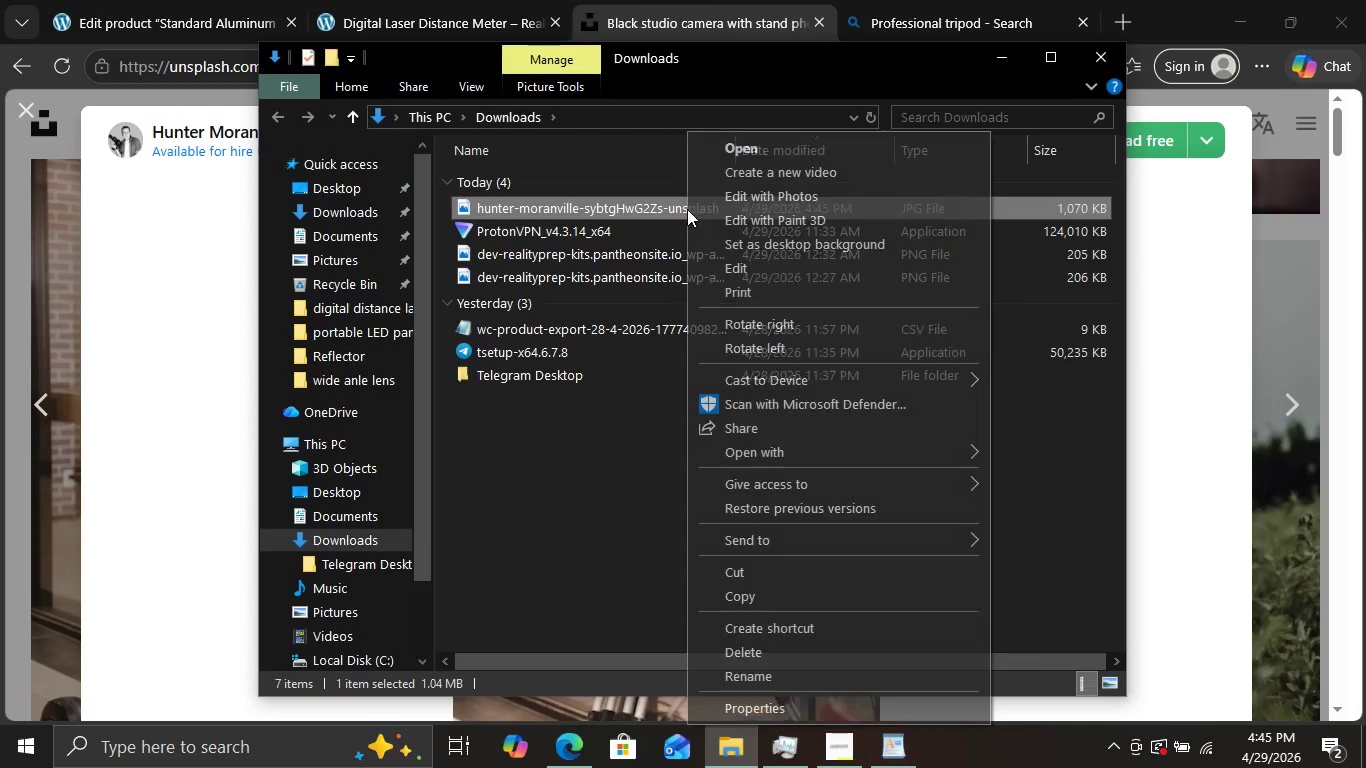 
right_click([687, 209])
 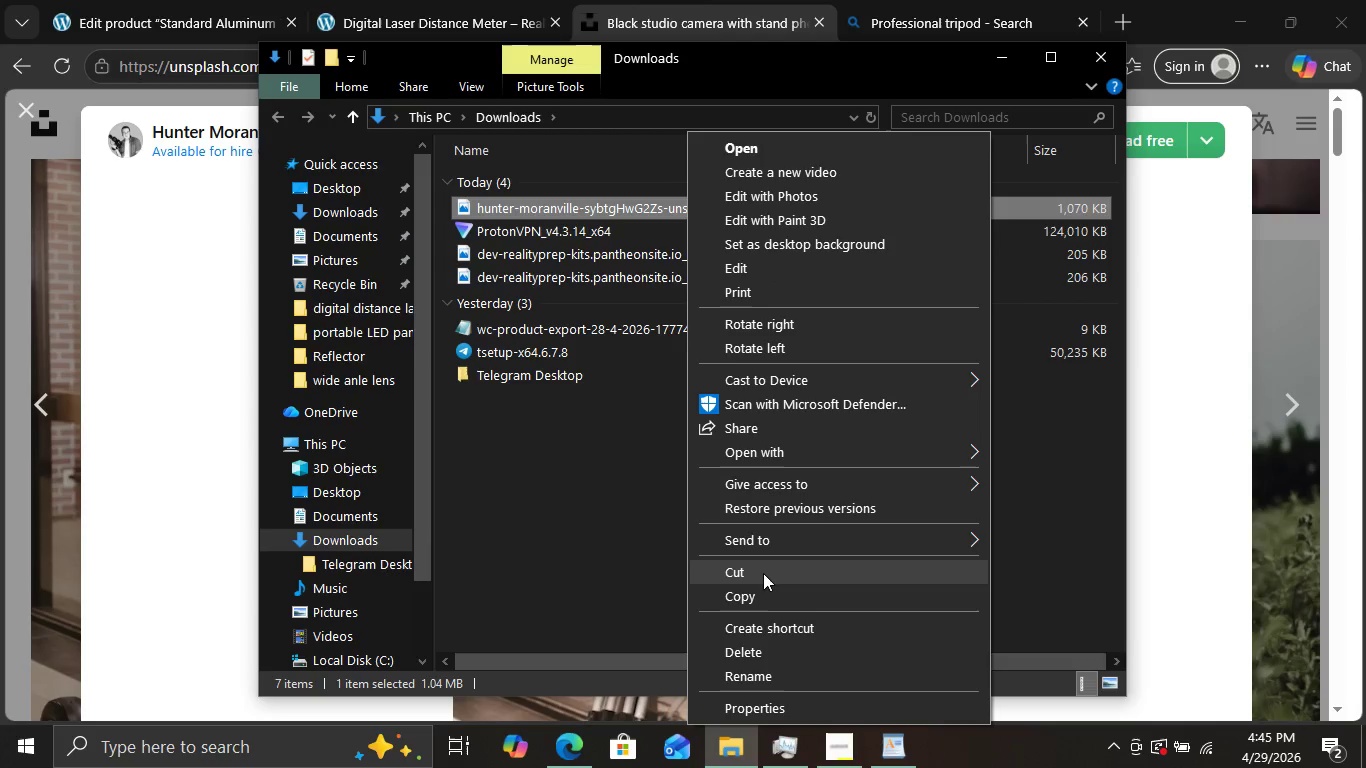 
left_click([763, 573])
 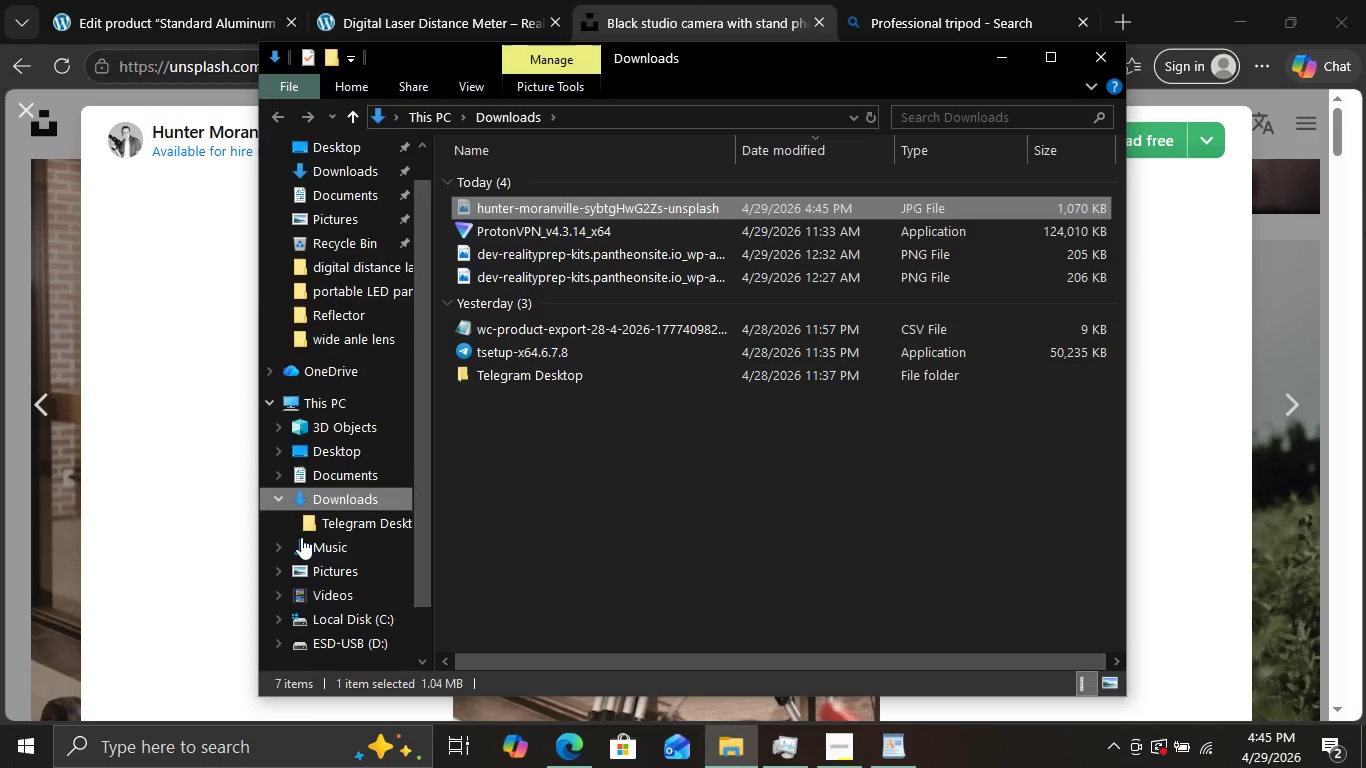 
scroll: coordinate [301, 537], scroll_direction: down, amount: 2.0
 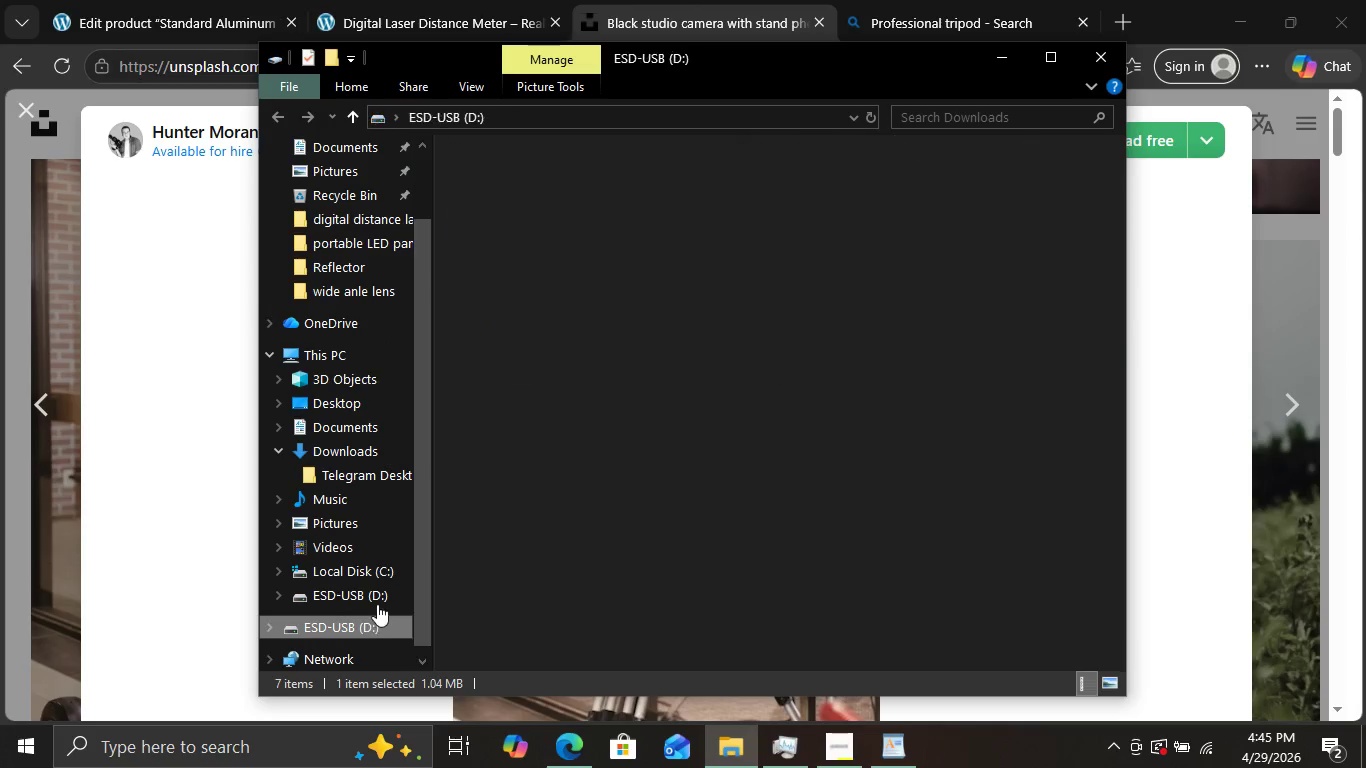 
left_click([370, 619])
 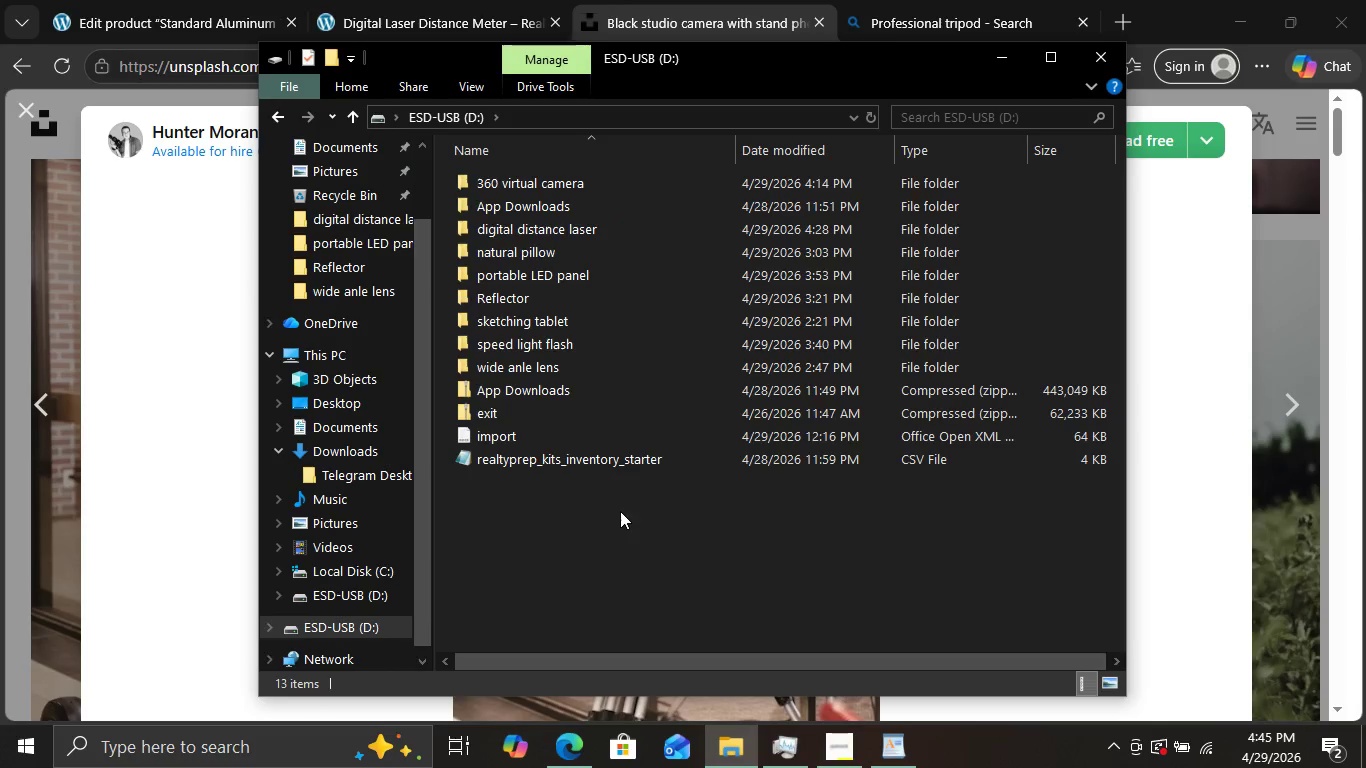 
right_click([620, 511])
 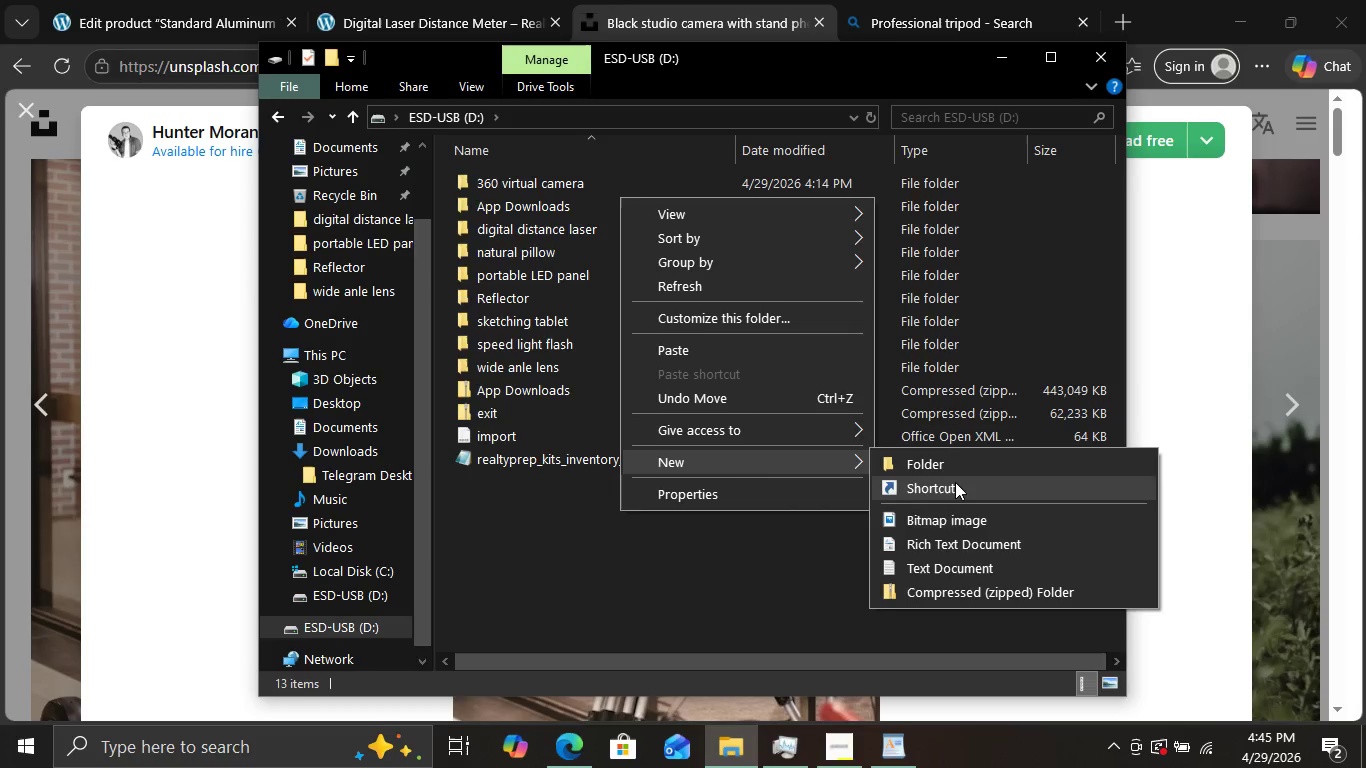 
left_click([965, 463])
 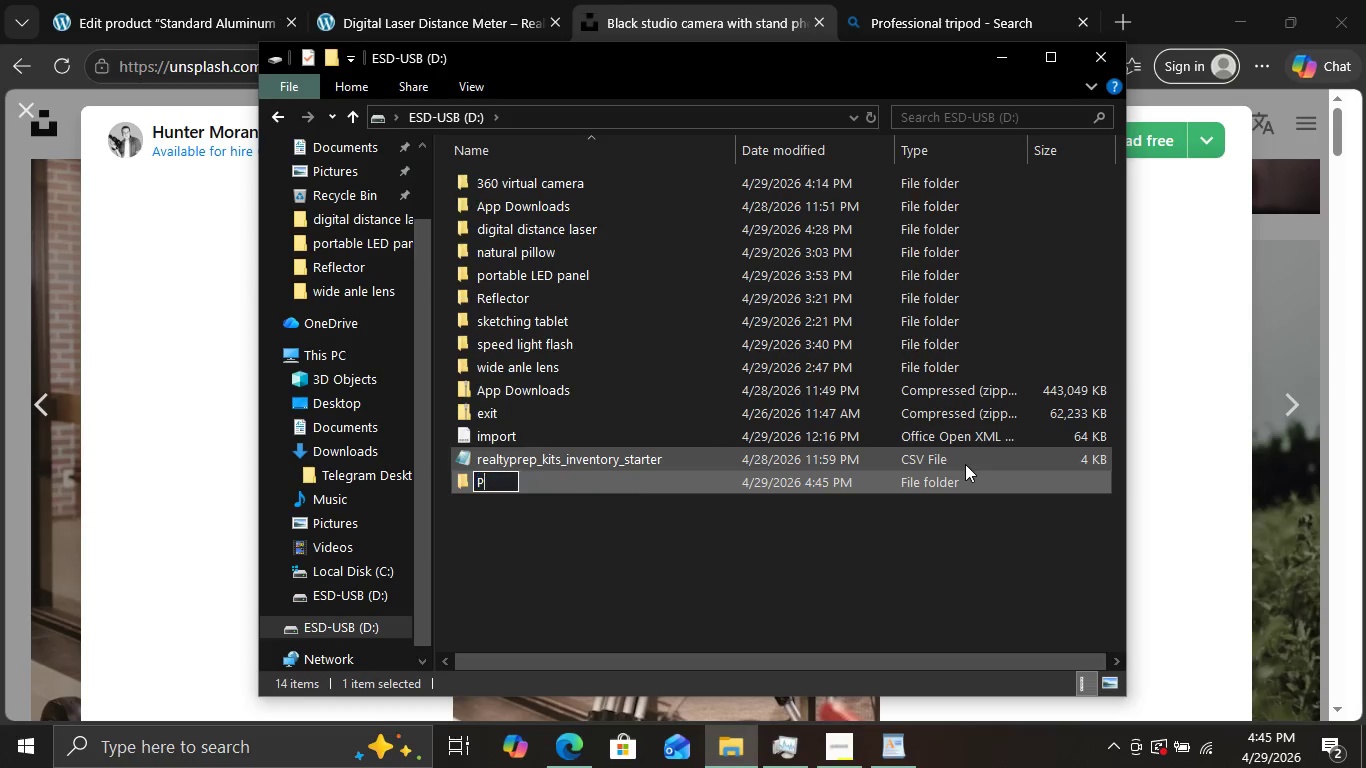 
type(Professional )
 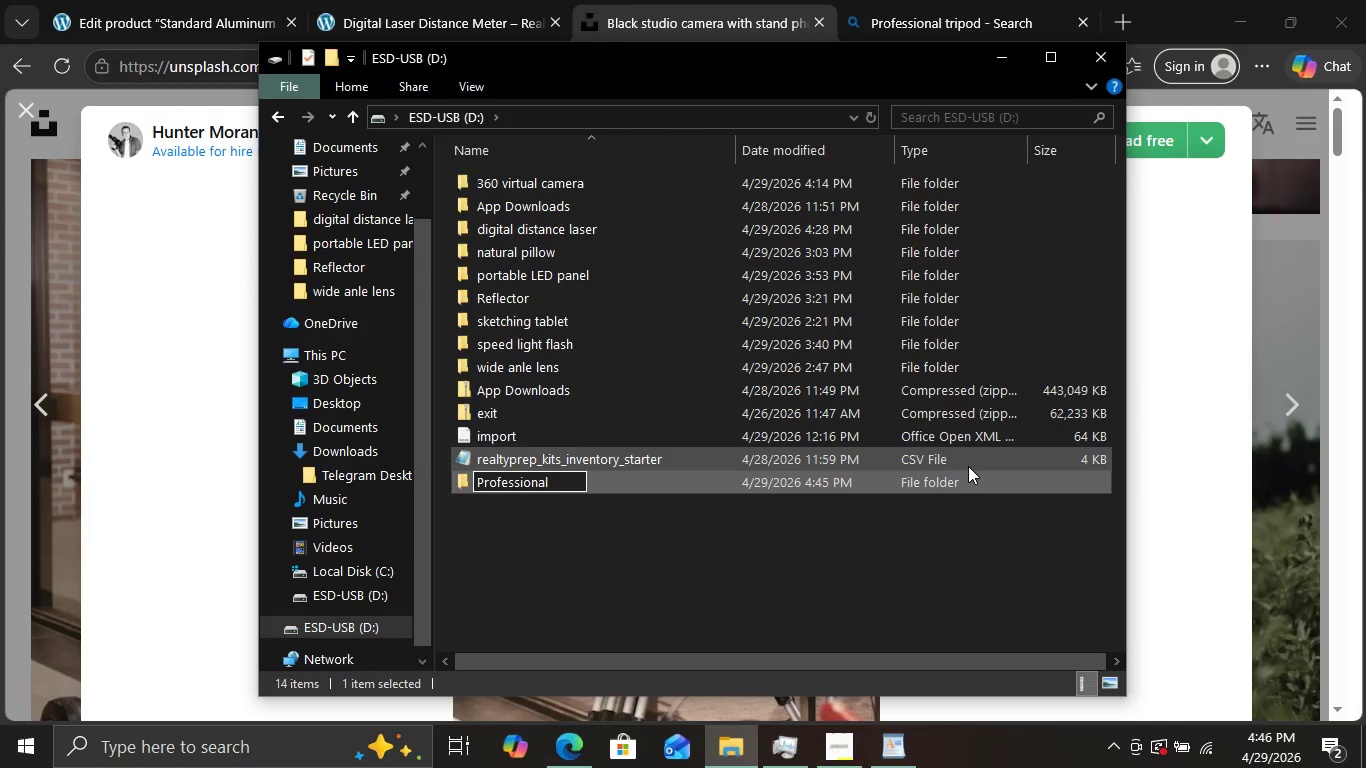 
type(pripod)
 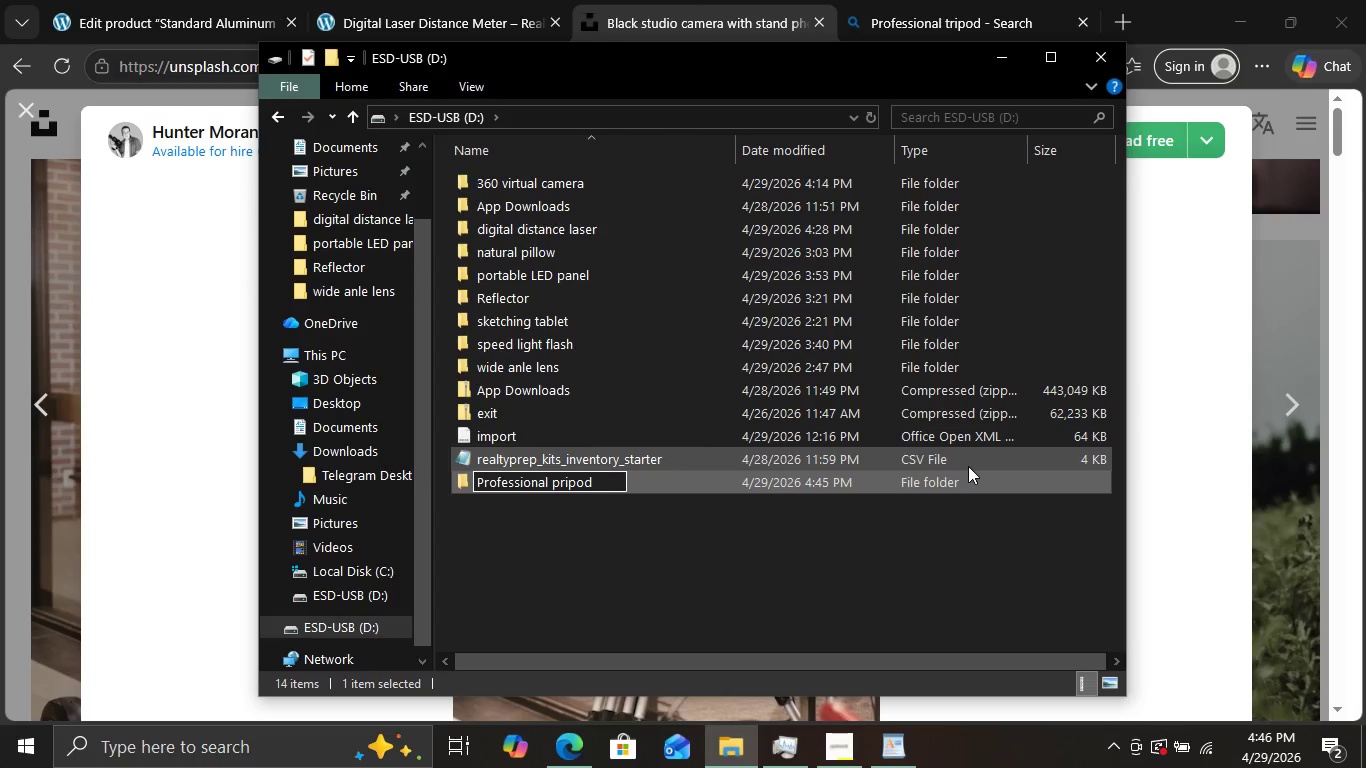 
key(Enter)
 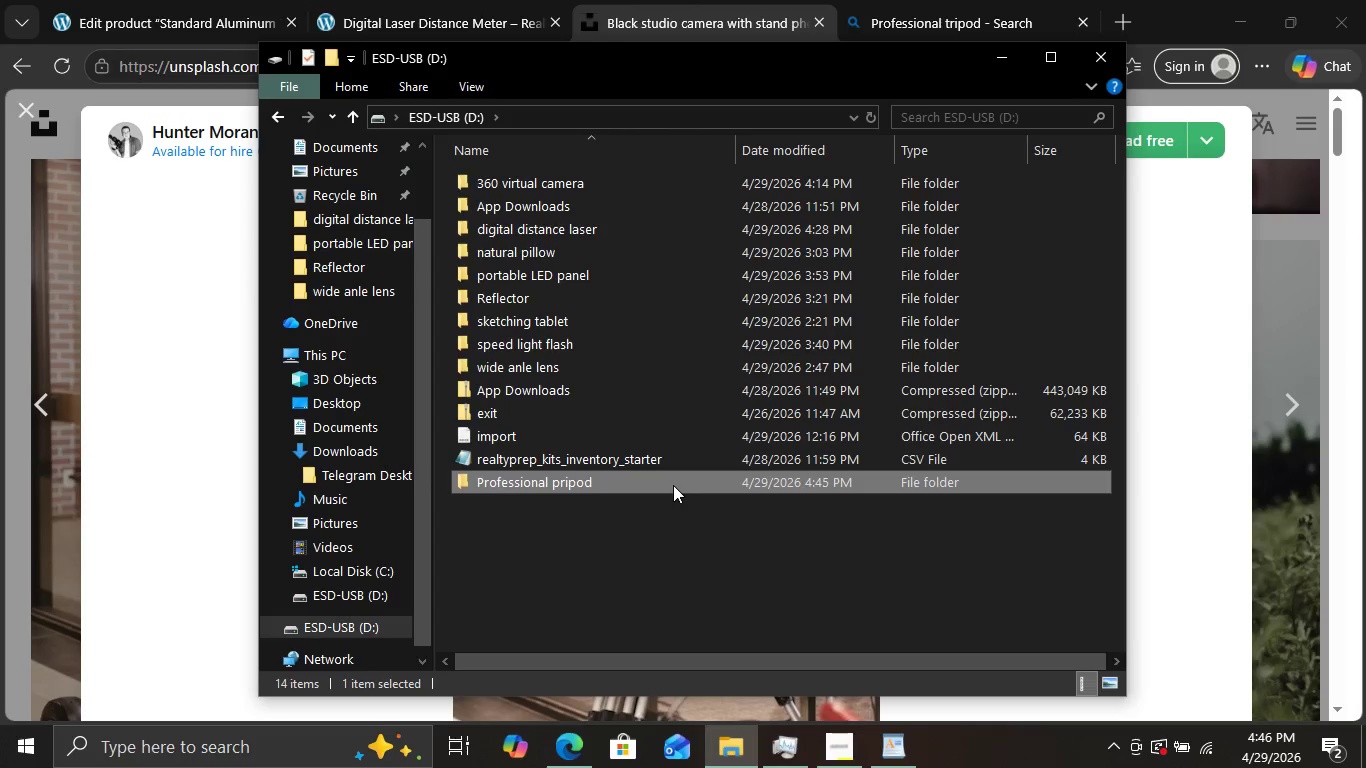 
wait(6.69)
 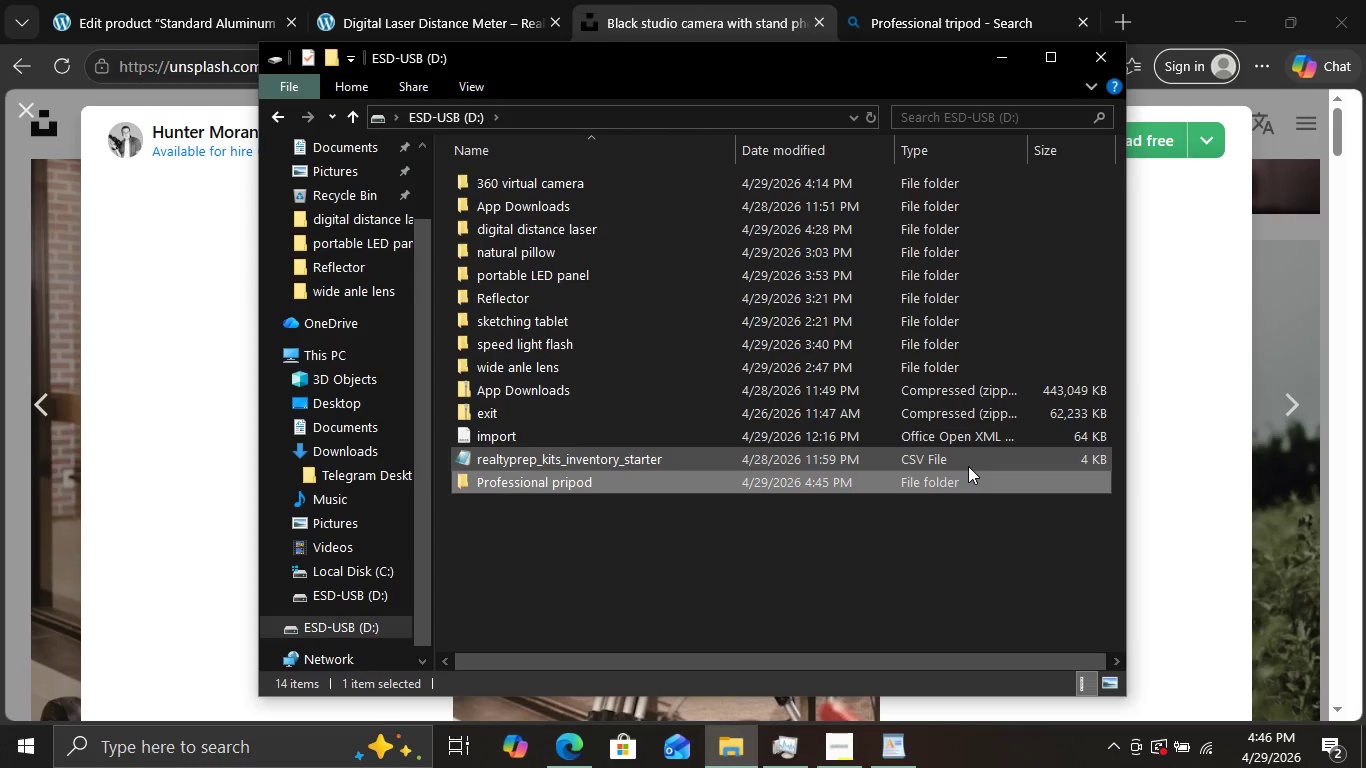 
left_click([724, 437])
 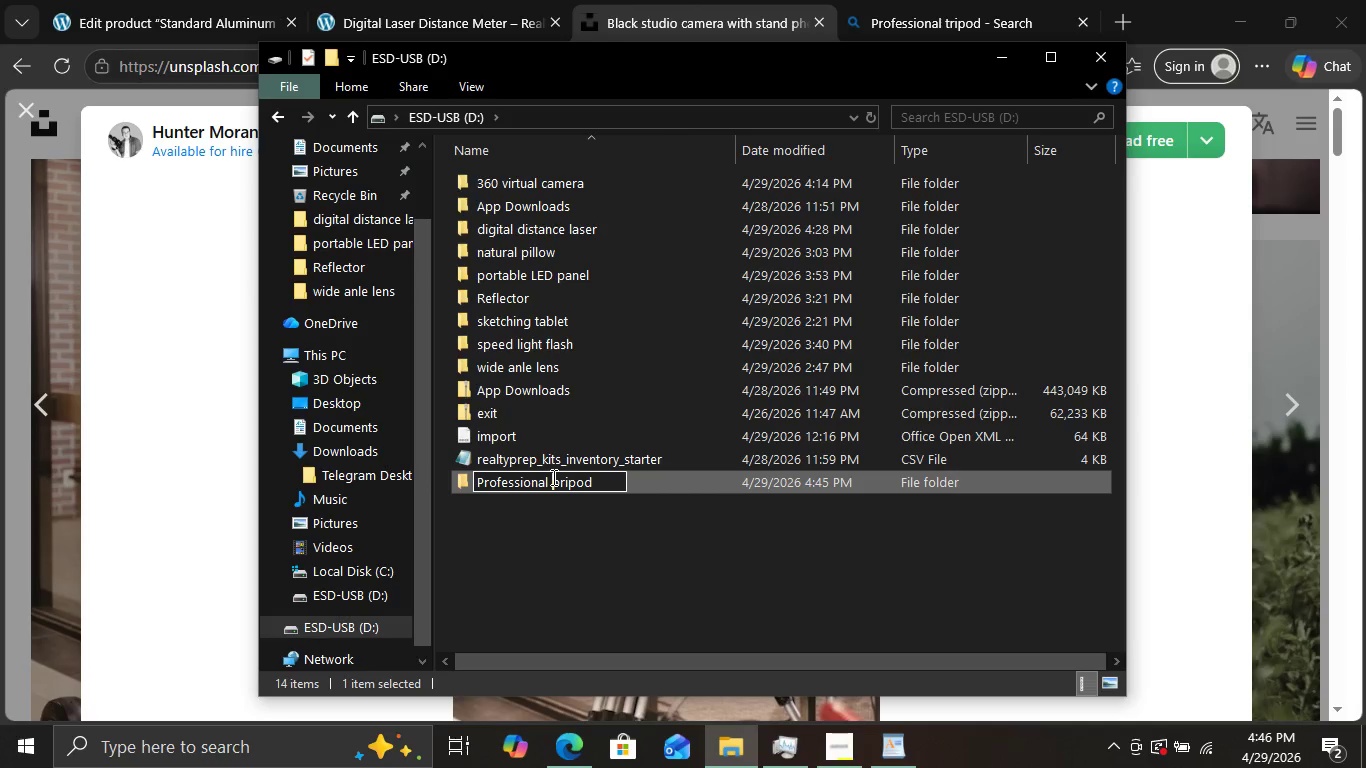 
left_click([552, 477])
 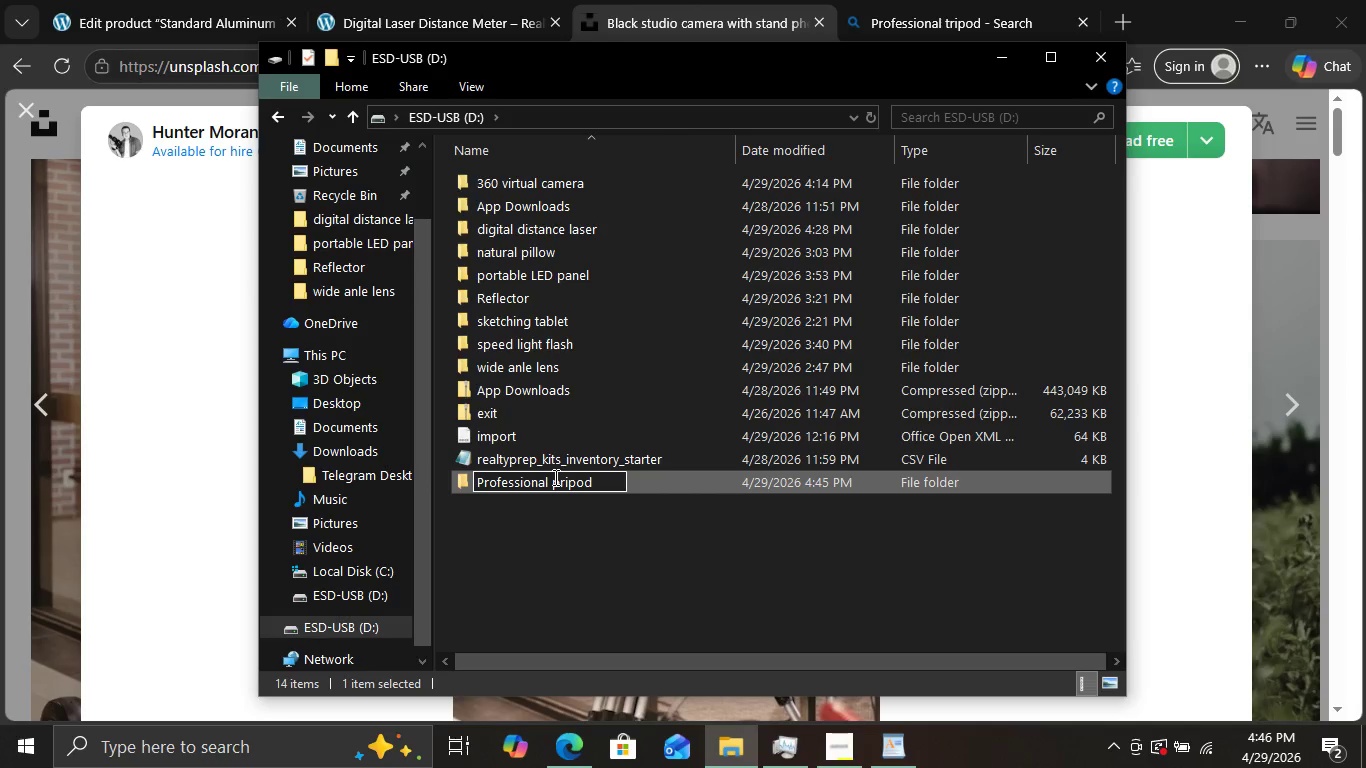 
left_click([554, 477])
 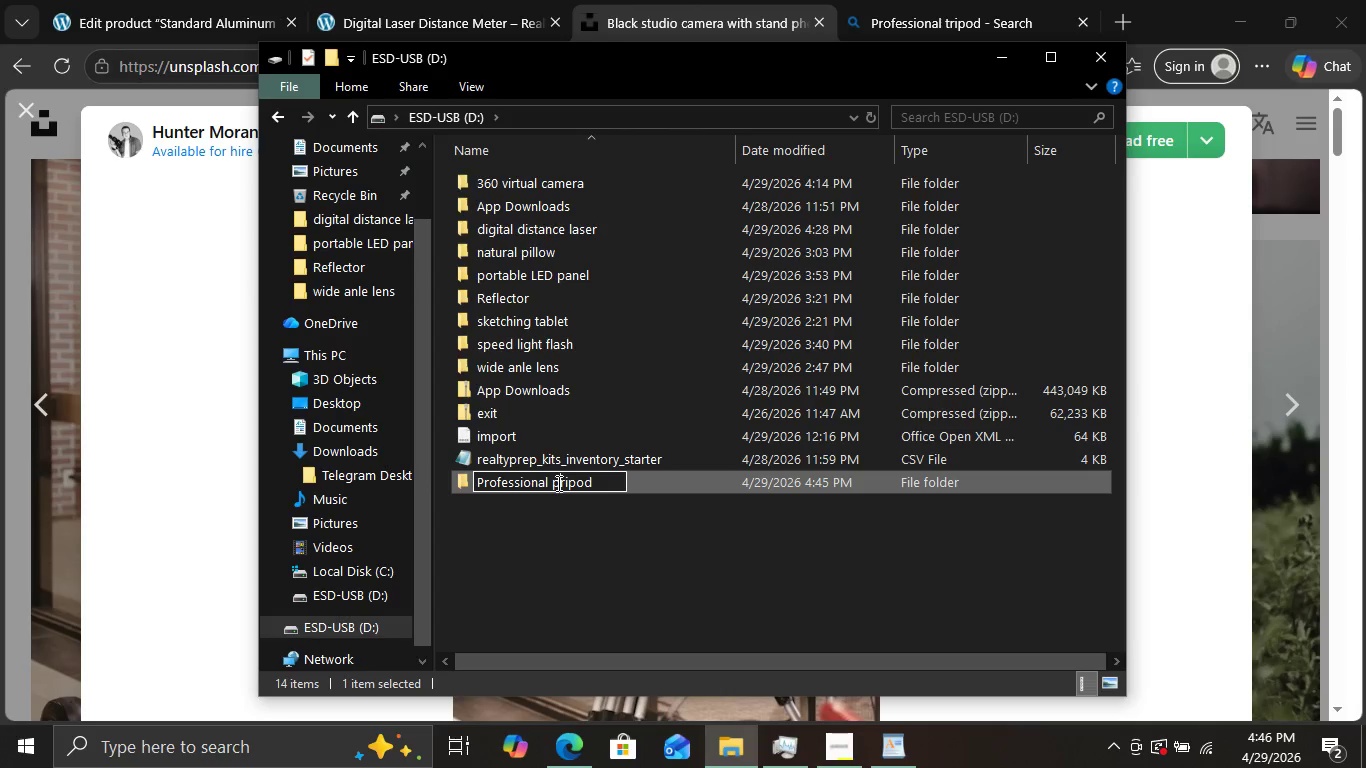 
left_click([557, 483])
 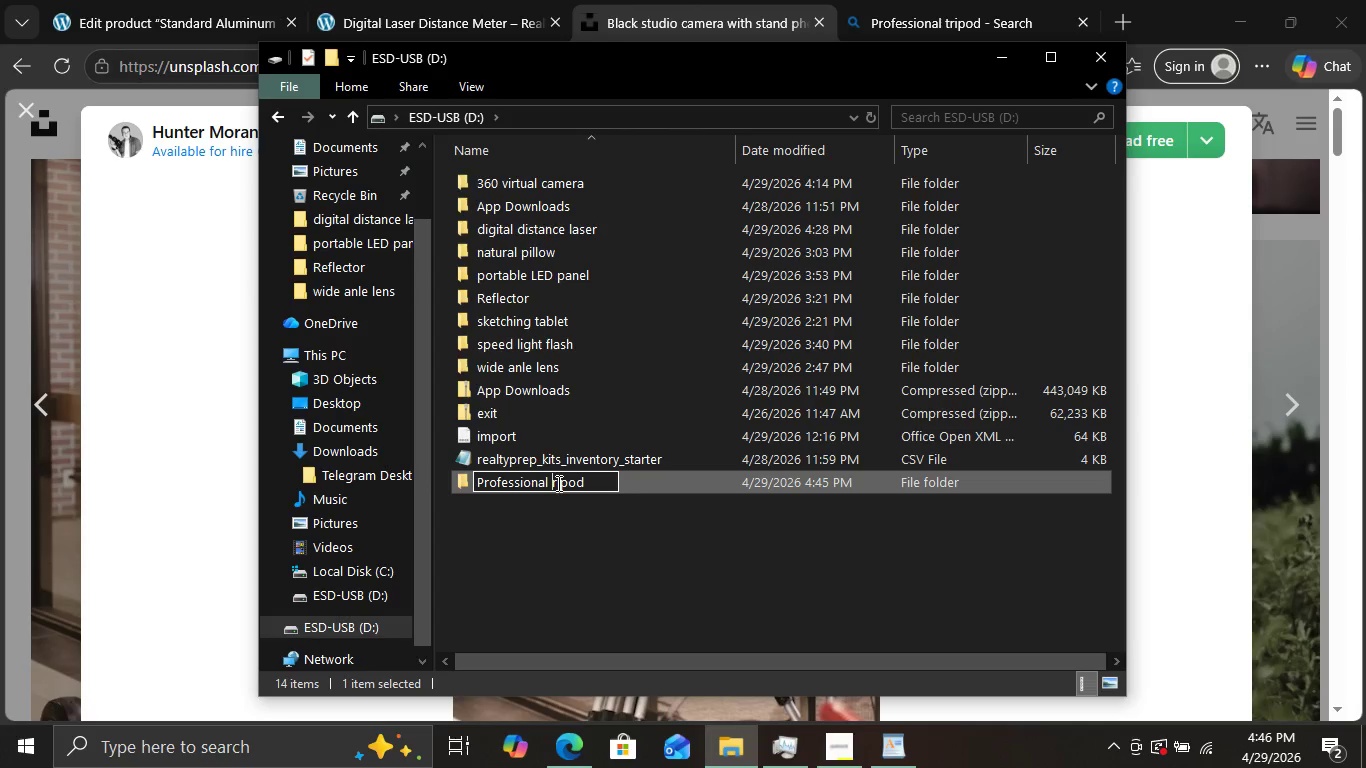 
key(Backspace)
 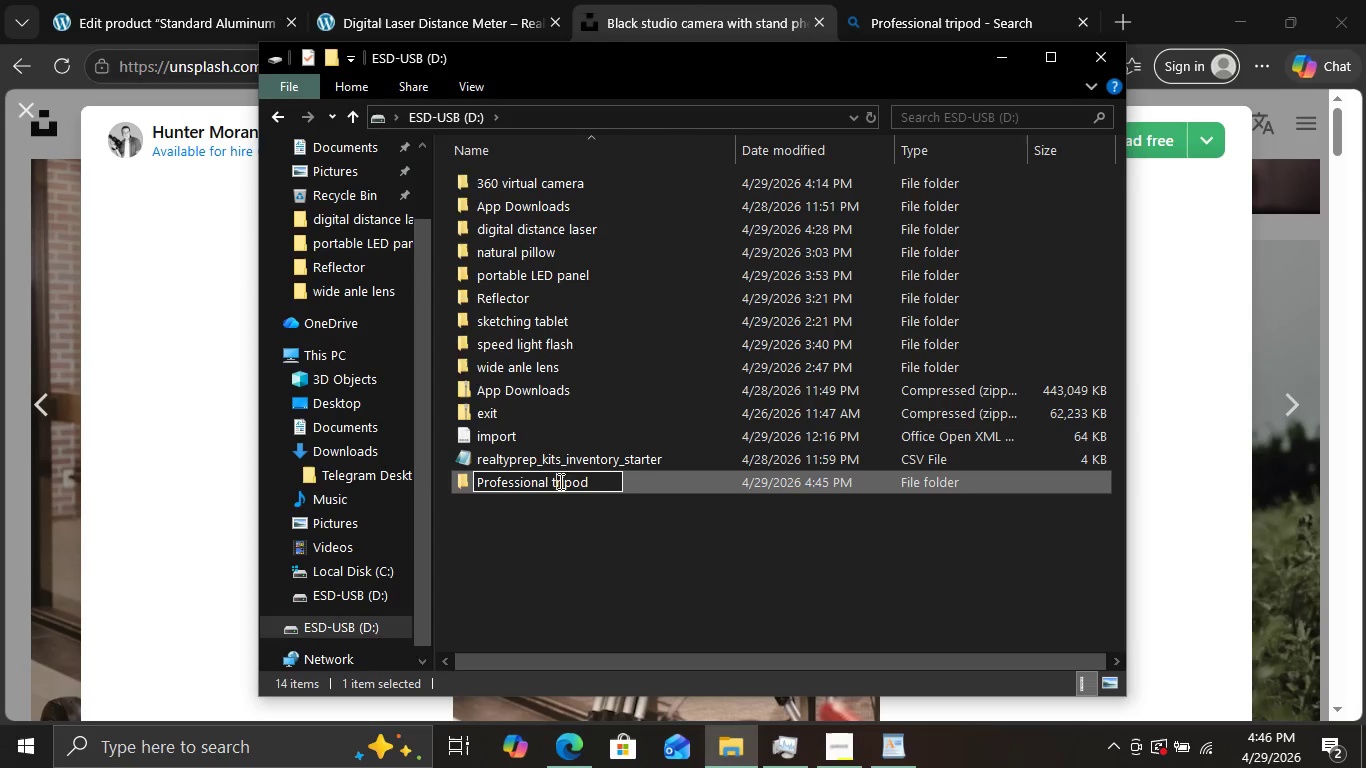 
key(T)
 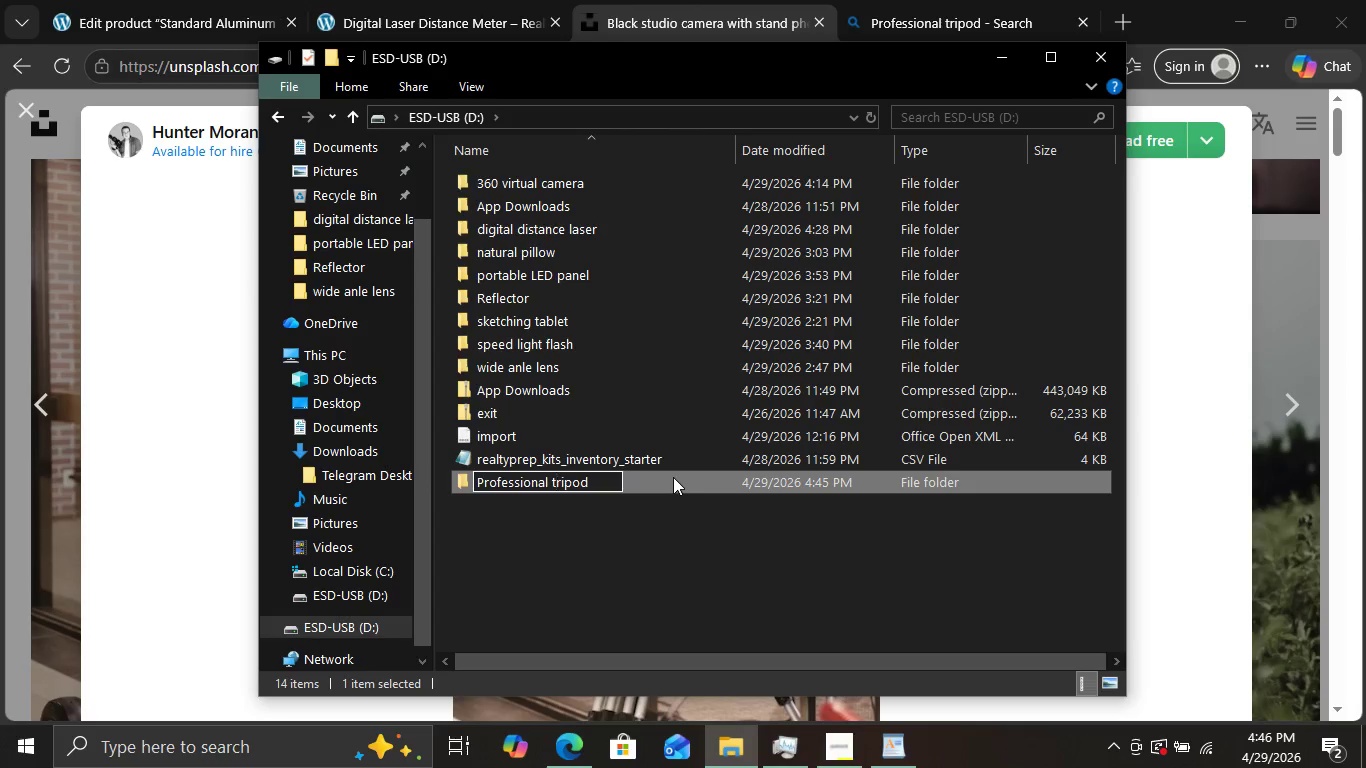 
double_click([673, 477])
 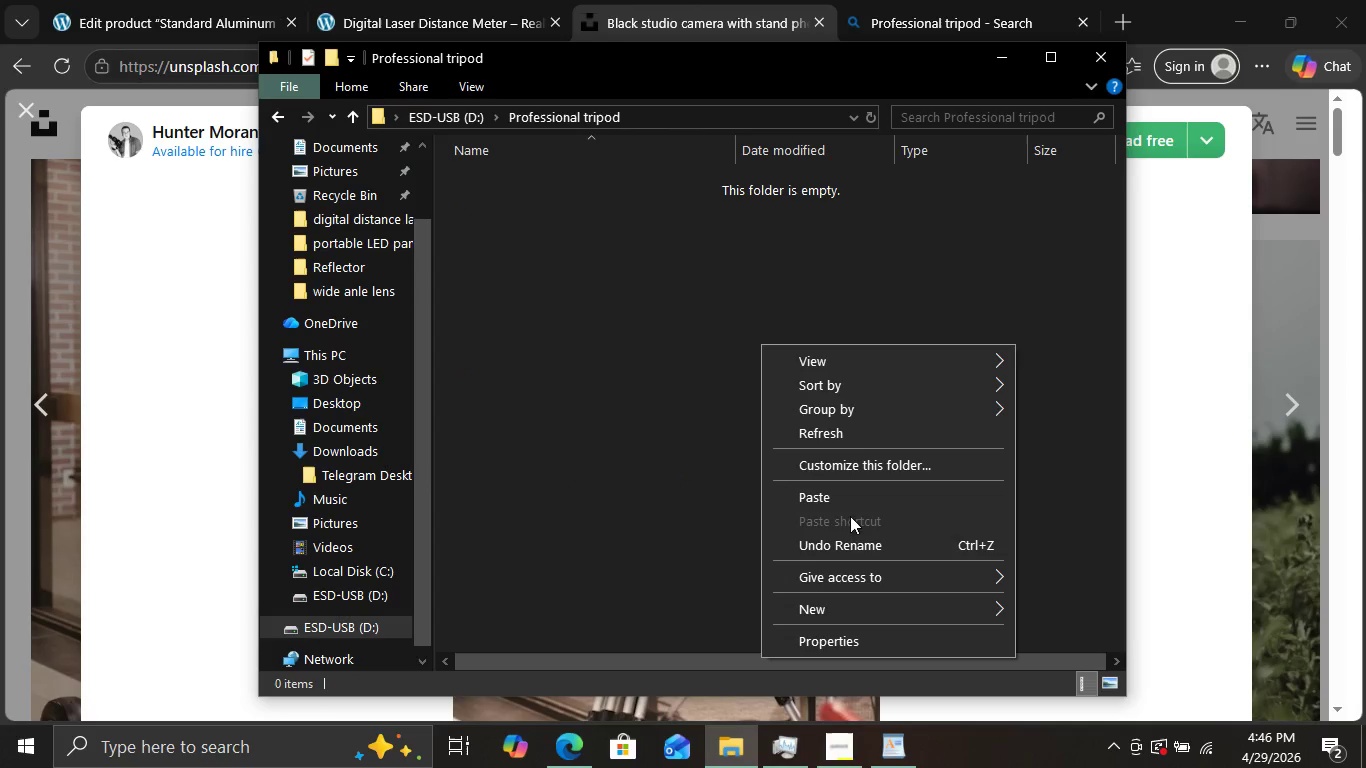 
left_click([848, 491])
 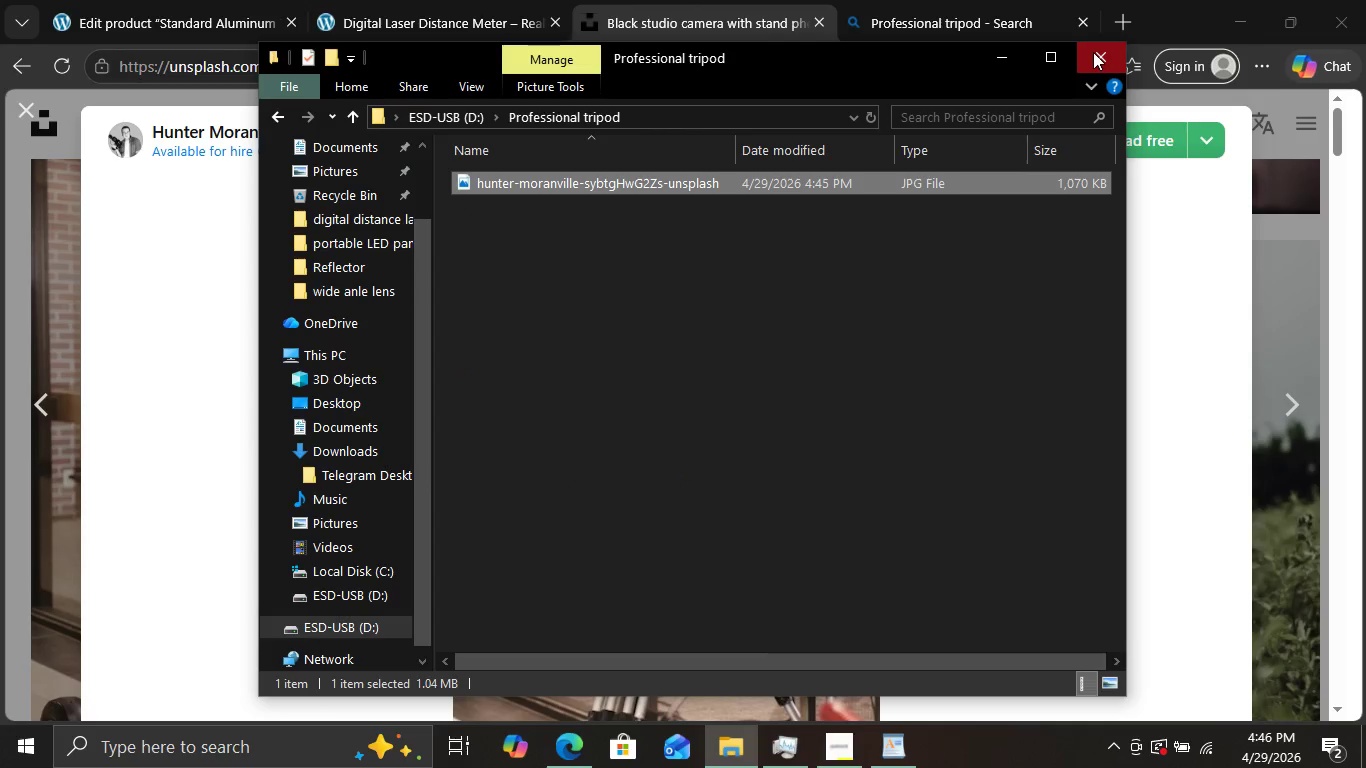 
left_click([1093, 52])
 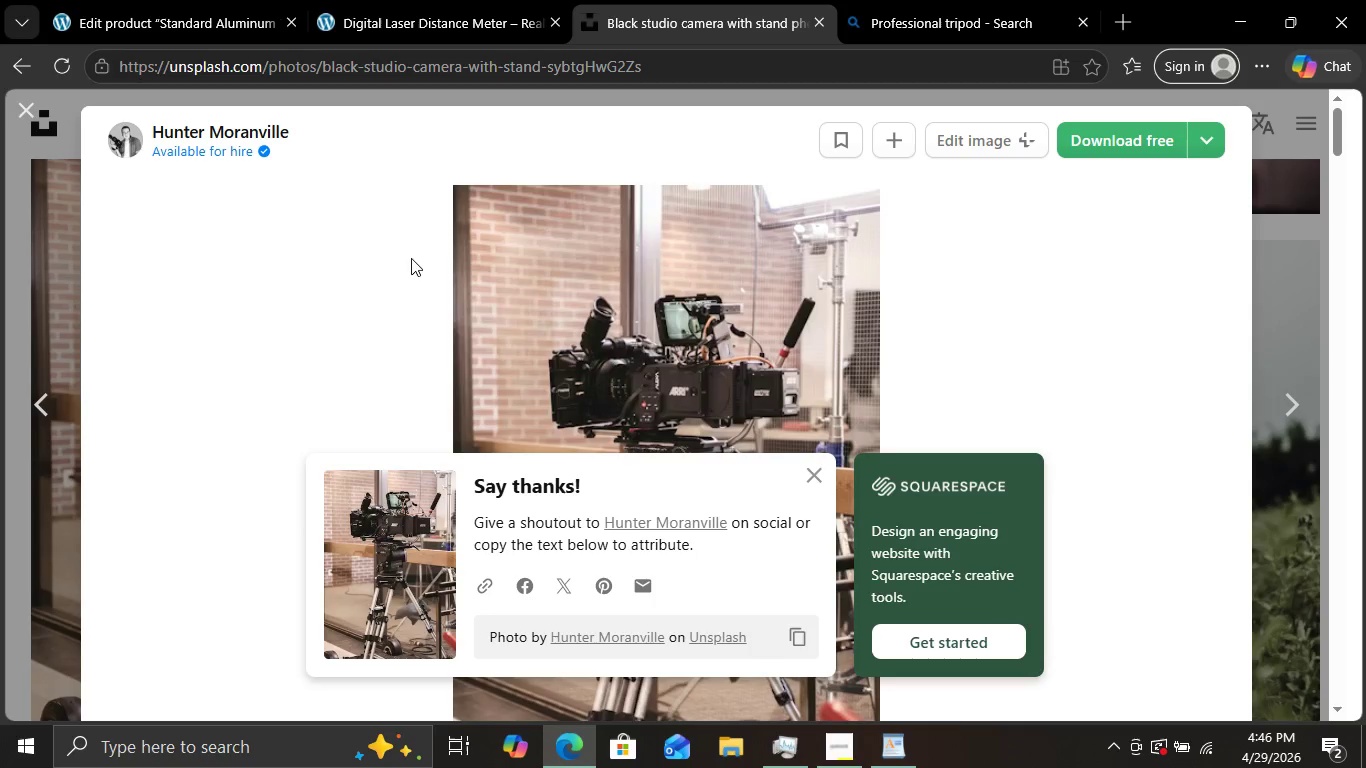 
scroll: coordinate [640, 359], scroll_direction: down, amount: 16.0
 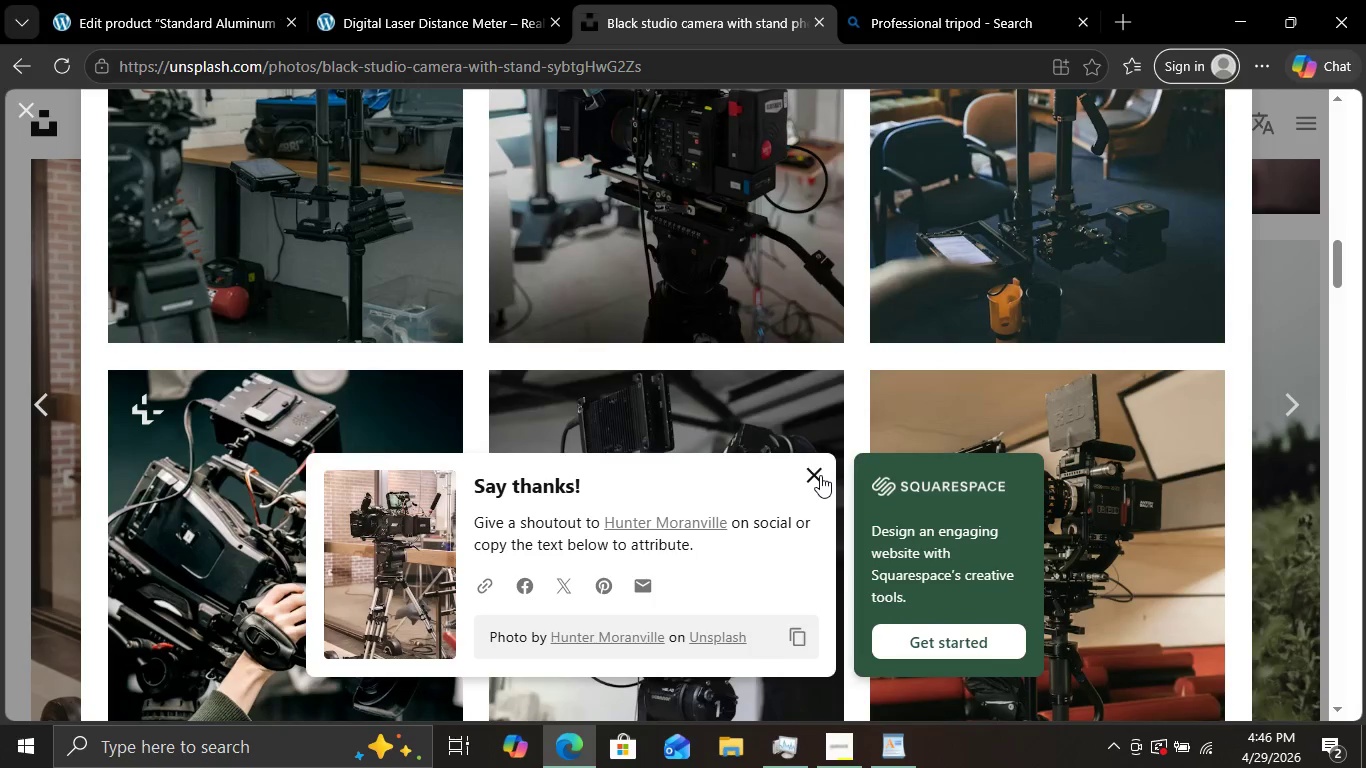 
left_click([817, 475])
 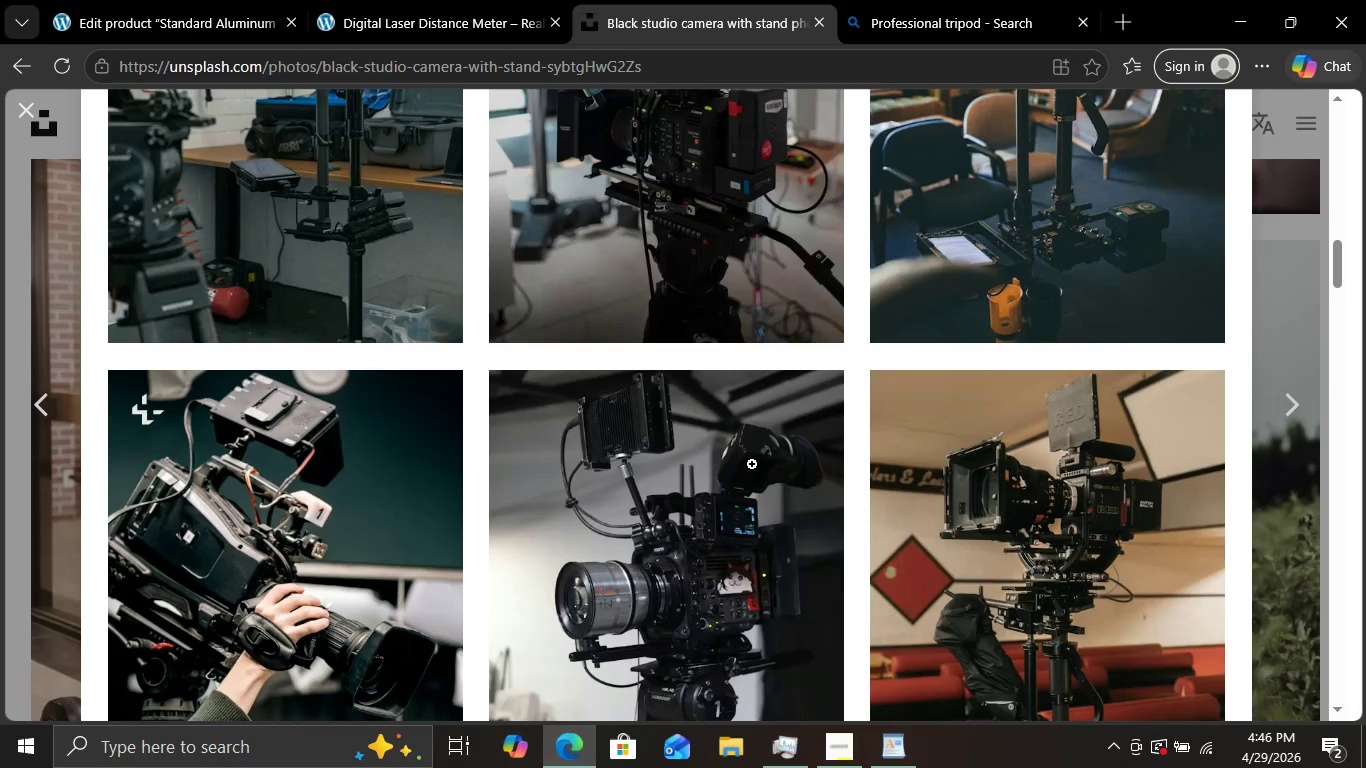 
scroll: coordinate [750, 460], scroll_direction: down, amount: 2.0
 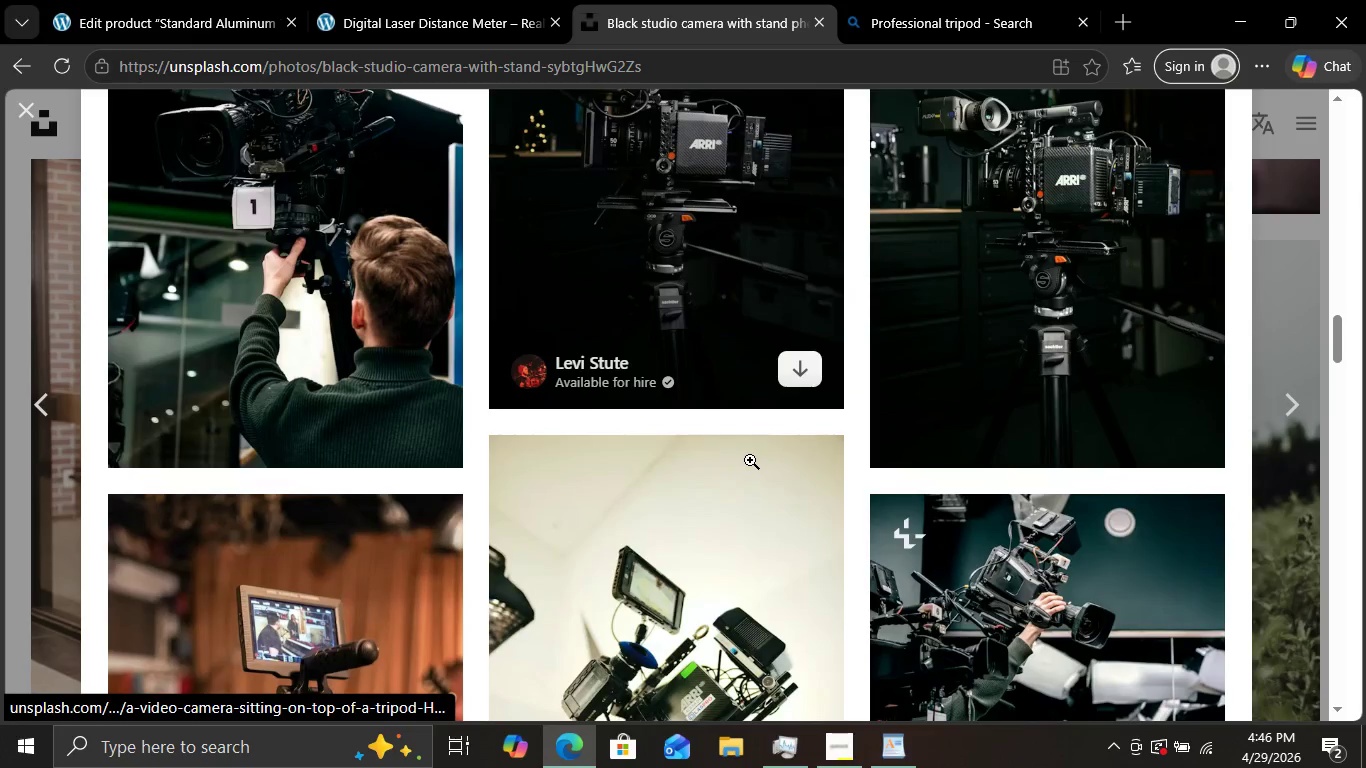 
scroll: coordinate [750, 460], scroll_direction: up, amount: 3.0
 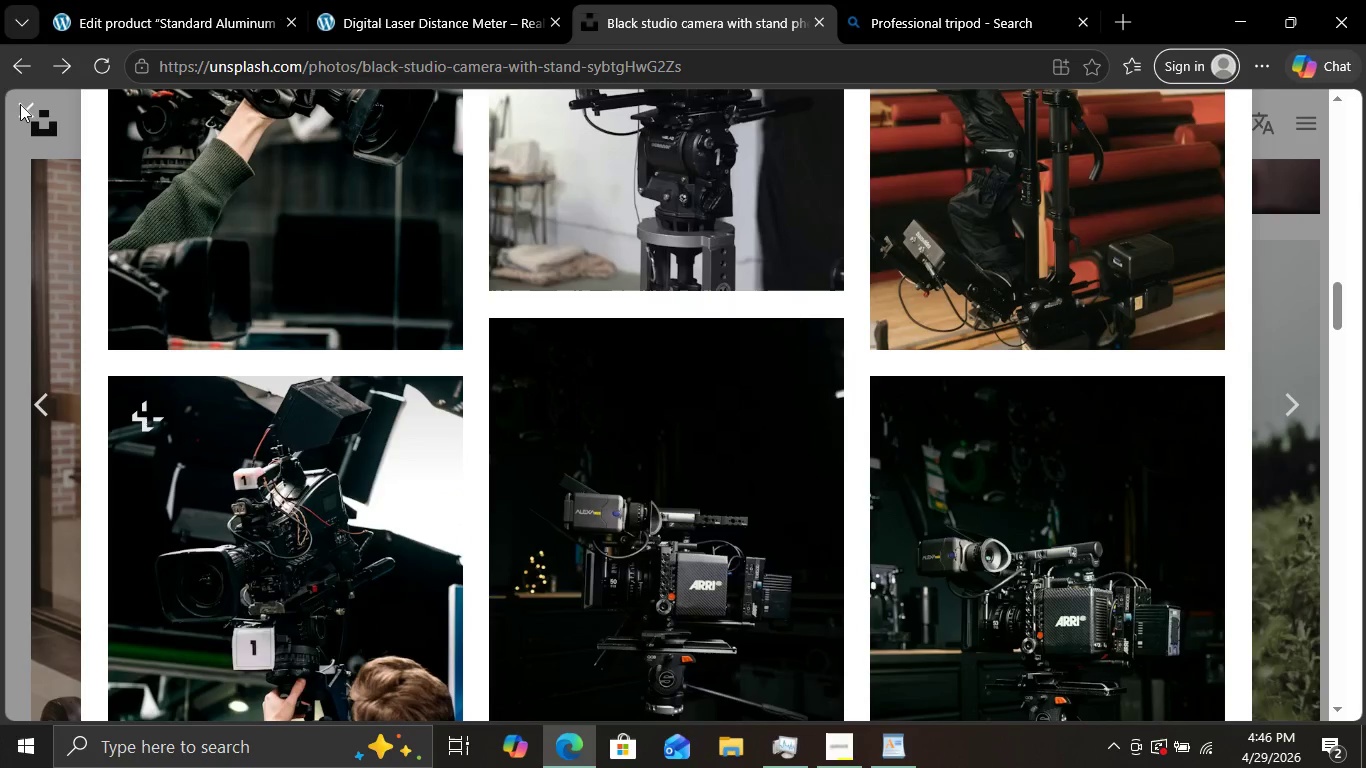 
left_click([20, 104])
 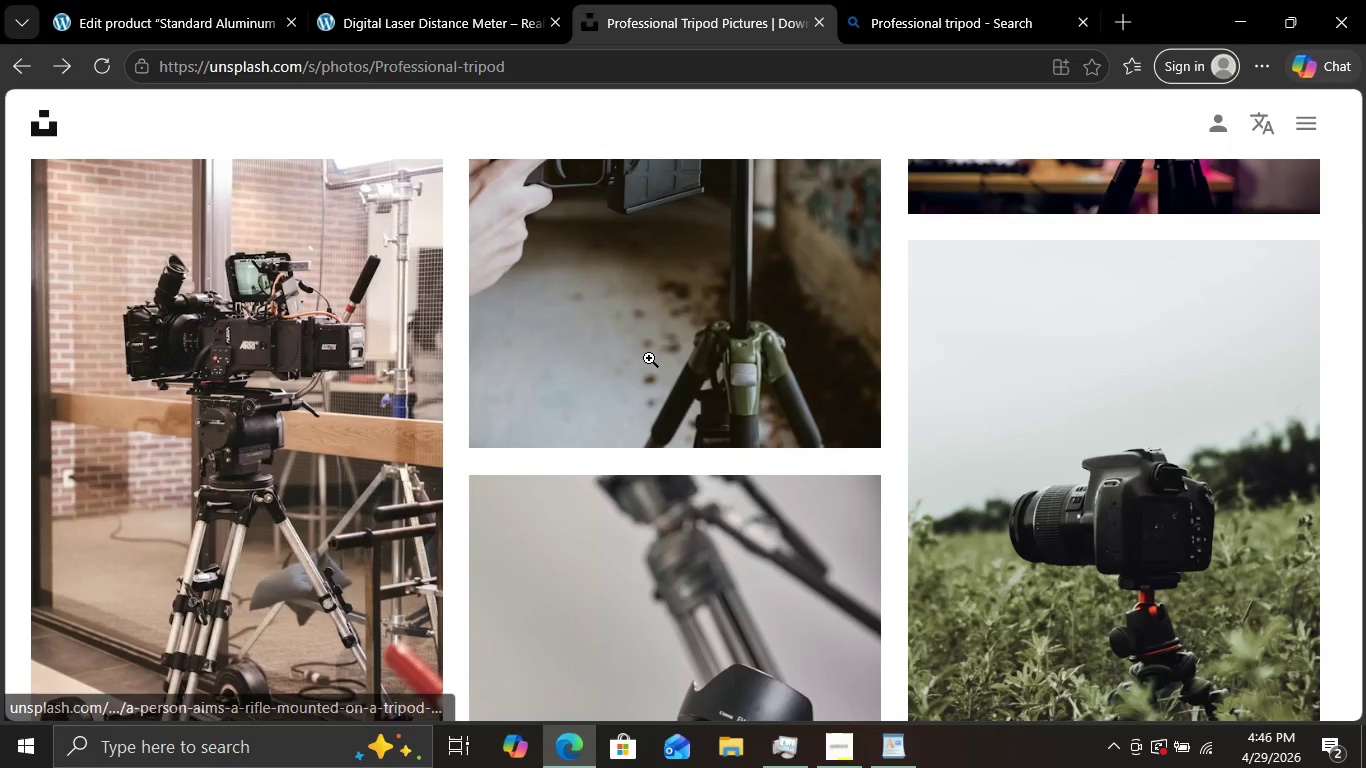 
scroll: coordinate [649, 358], scroll_direction: up, amount: 9.0
 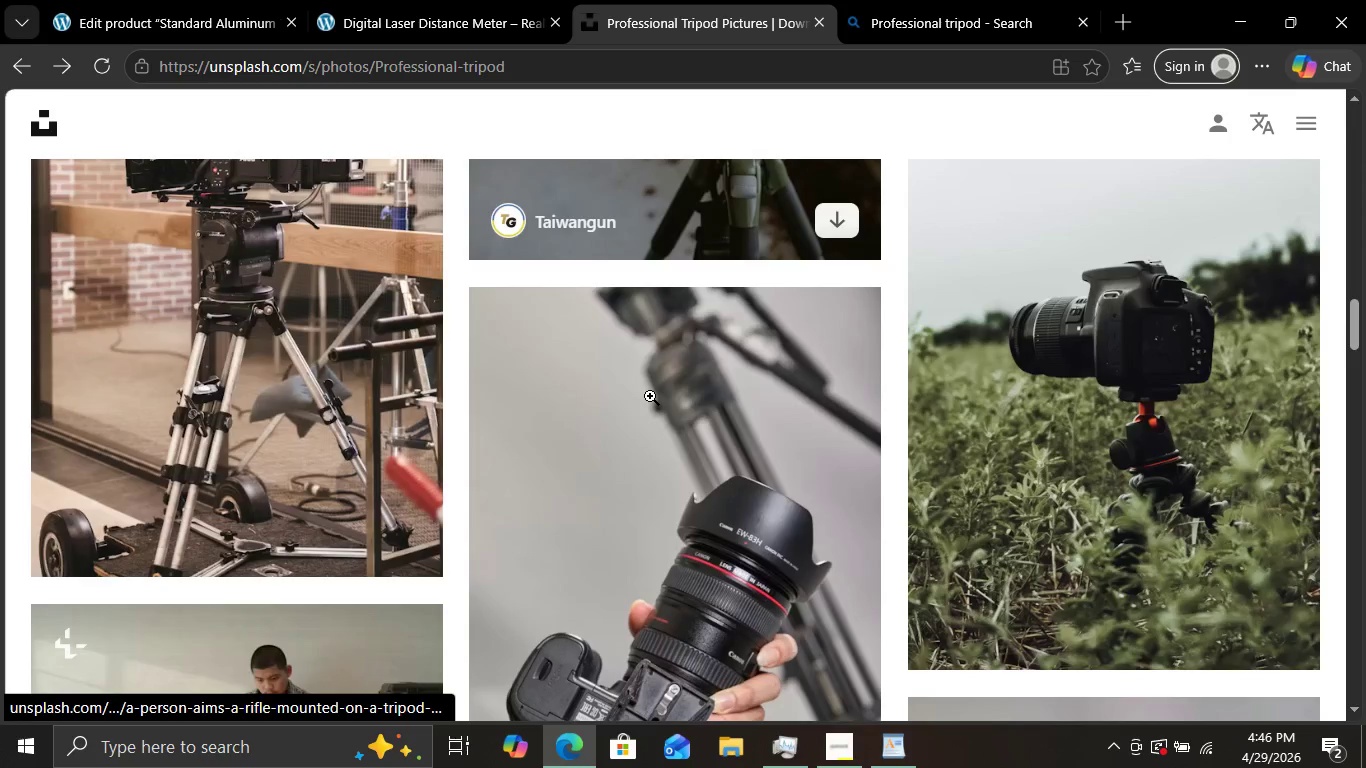 
scroll: coordinate [650, 396], scroll_direction: down, amount: 7.0
 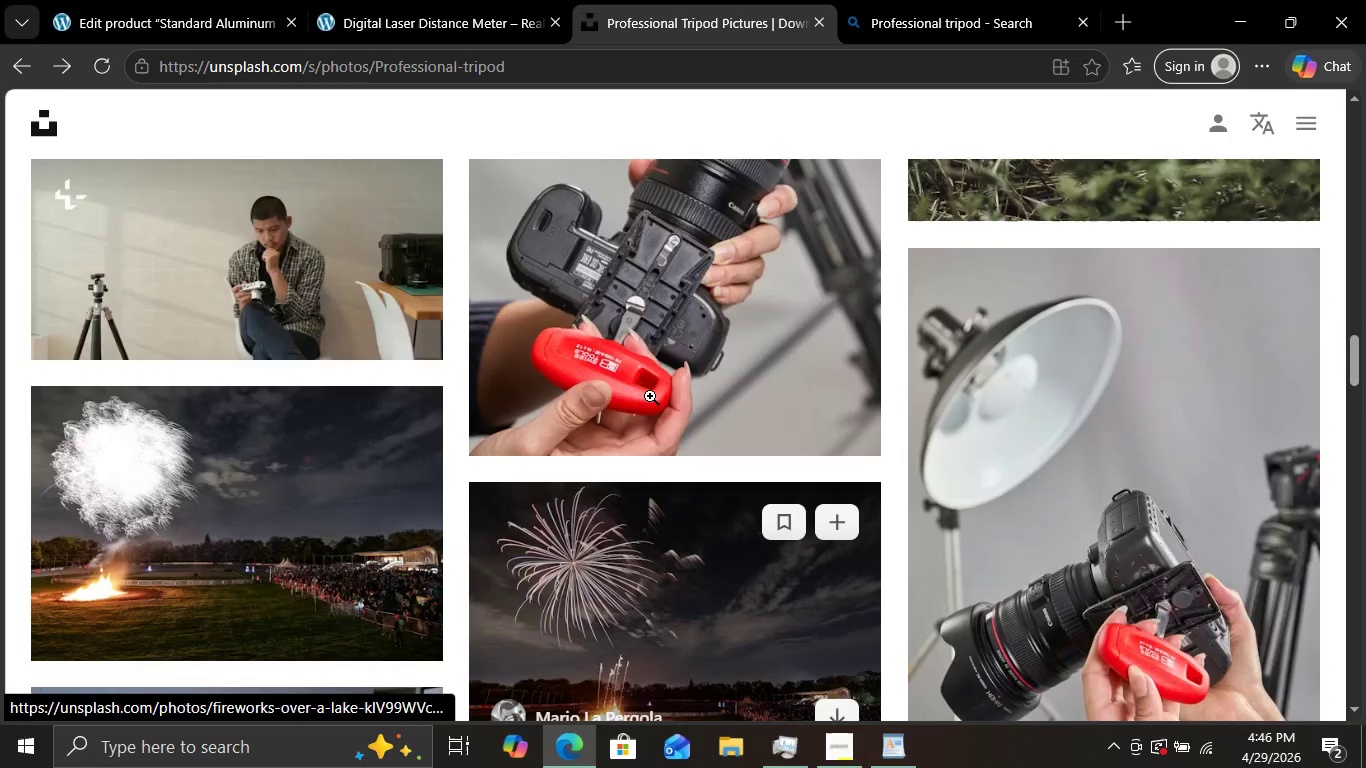 
scroll: coordinate [650, 396], scroll_direction: up, amount: 4.0
 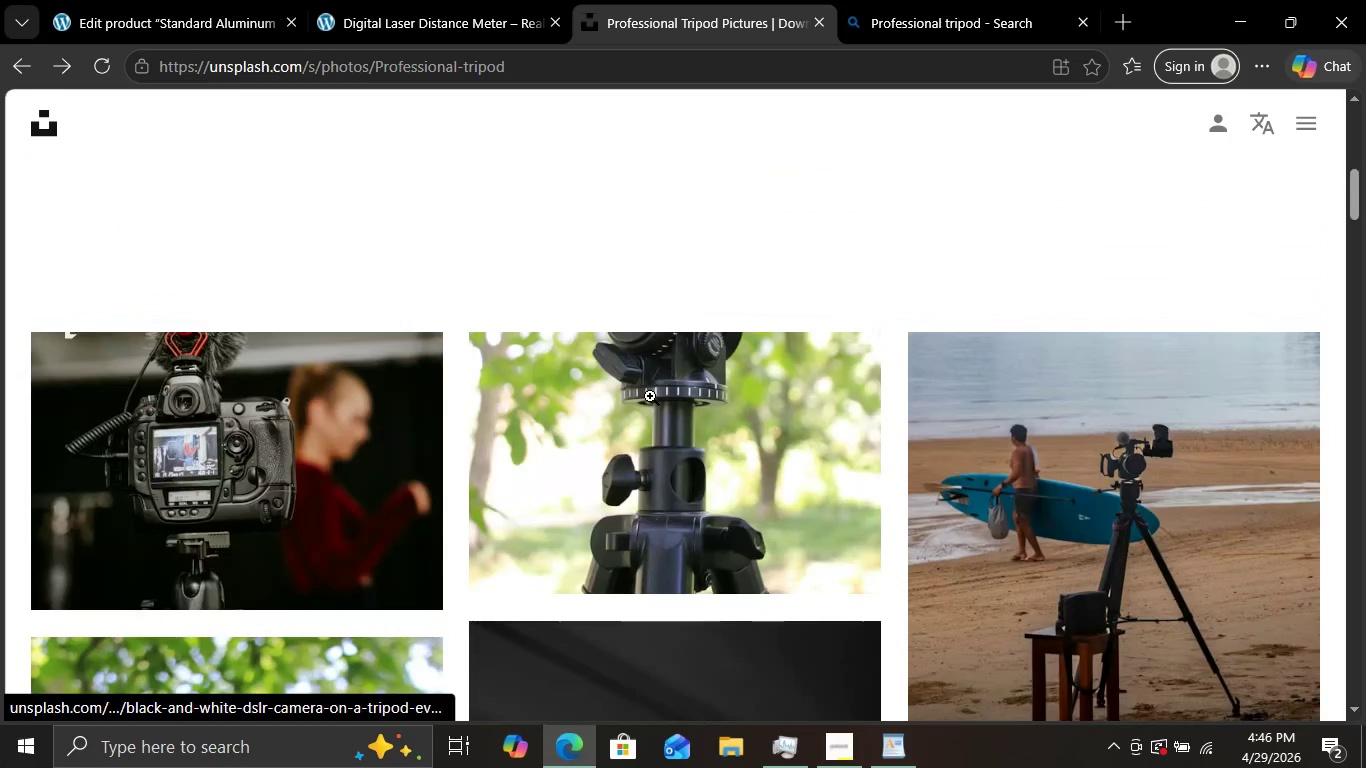 
scroll: coordinate [650, 396], scroll_direction: down, amount: 4.0
 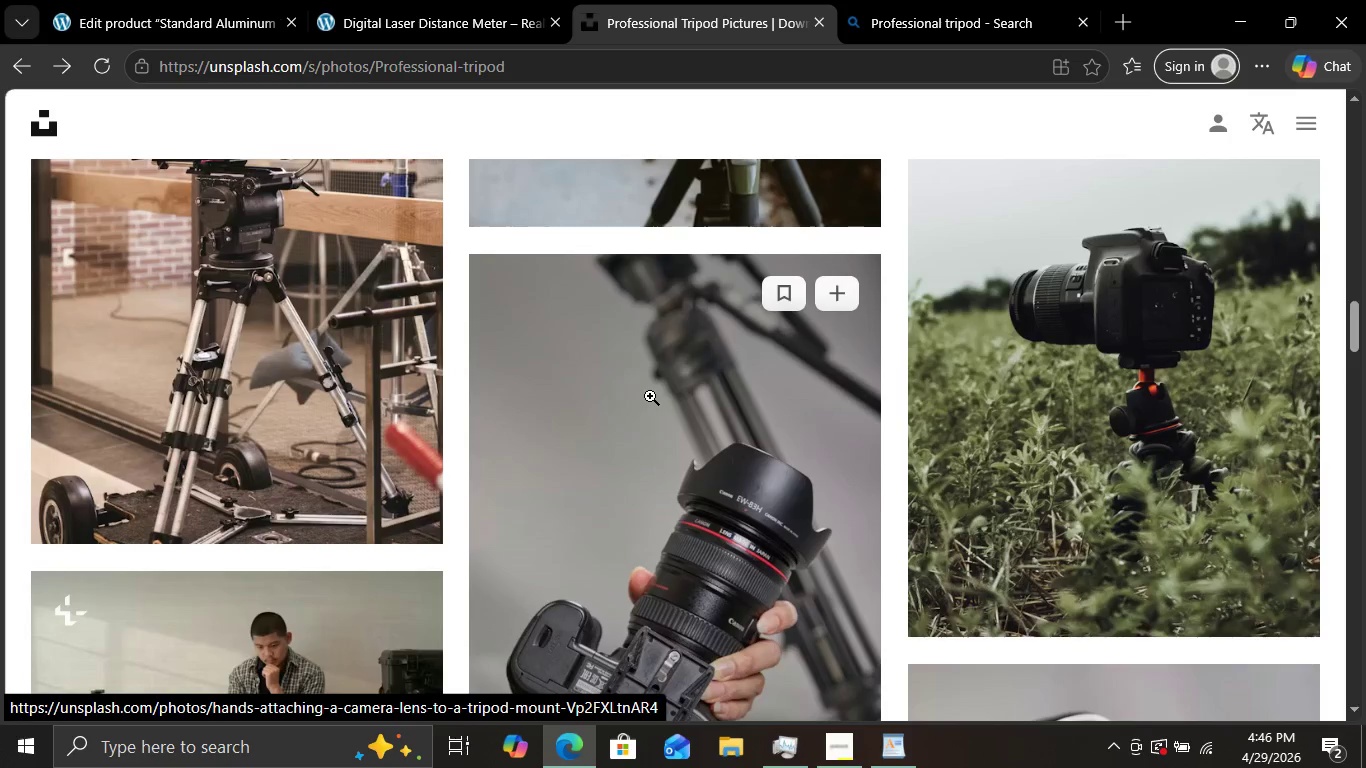 
scroll: coordinate [650, 396], scroll_direction: up, amount: 20.0
 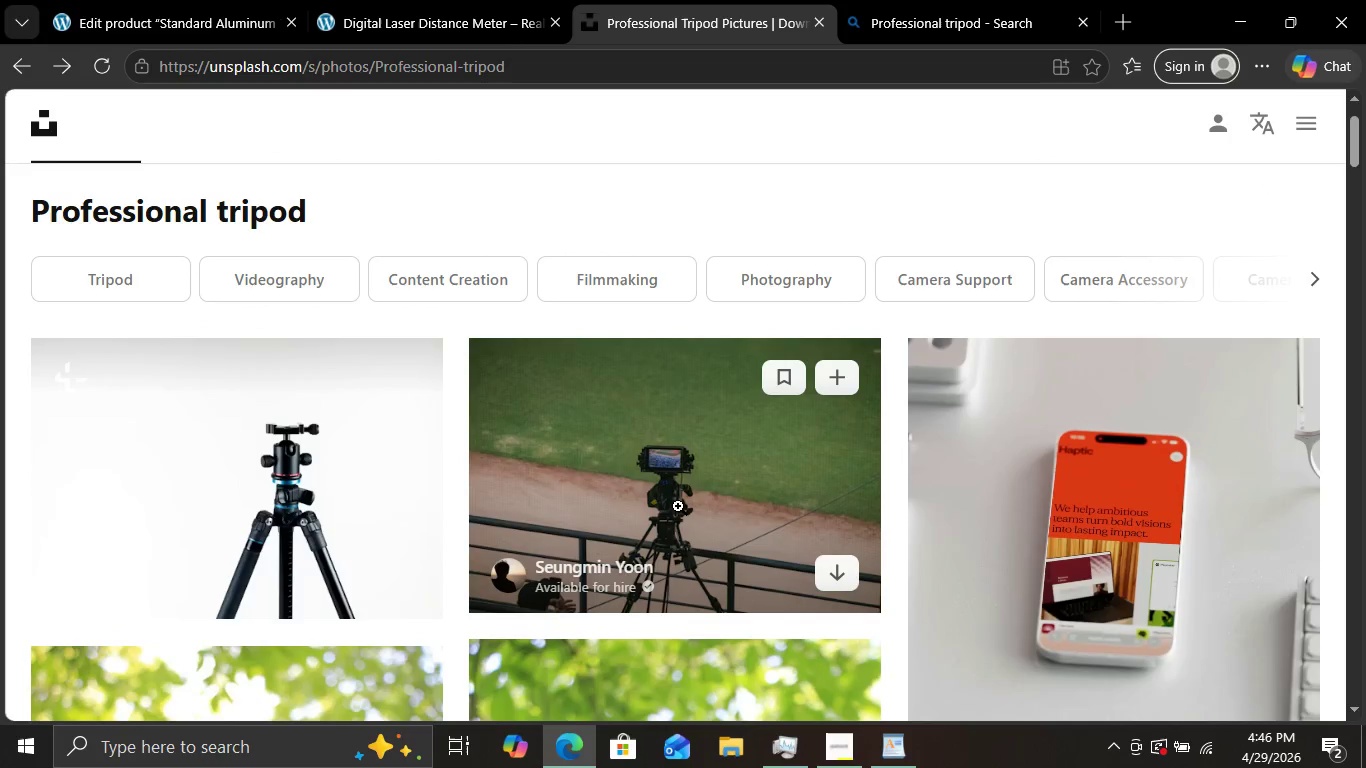 
left_click([680, 506])
 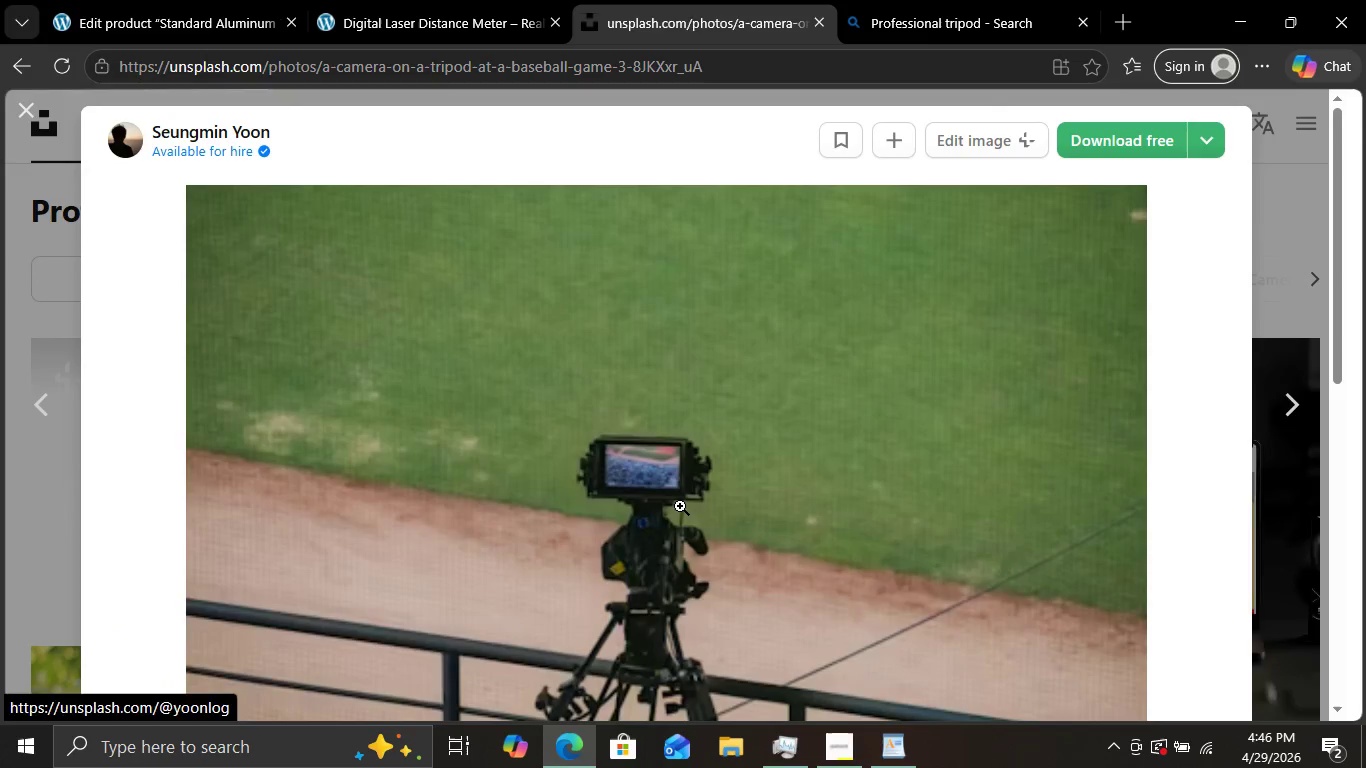 
scroll: coordinate [790, 461], scroll_direction: down, amount: 14.0
 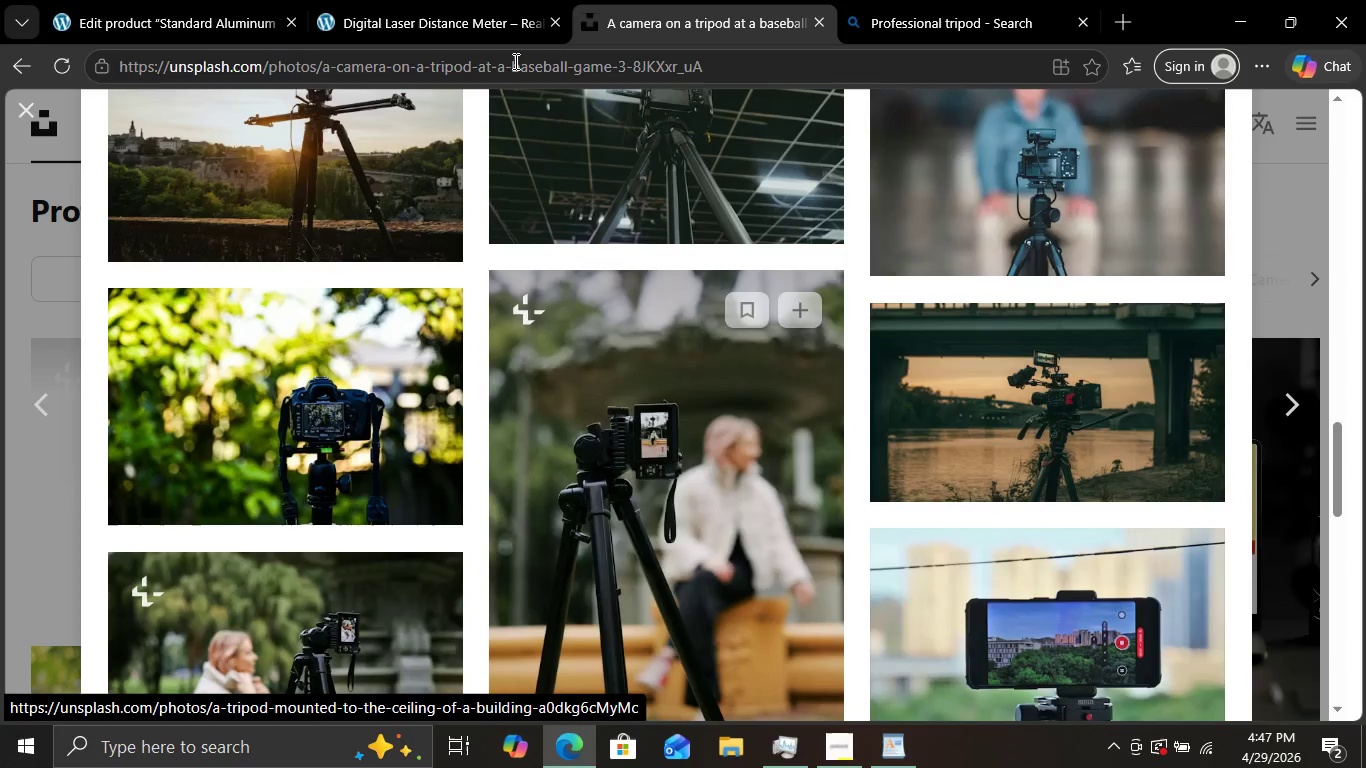 
left_click([920, 3])
 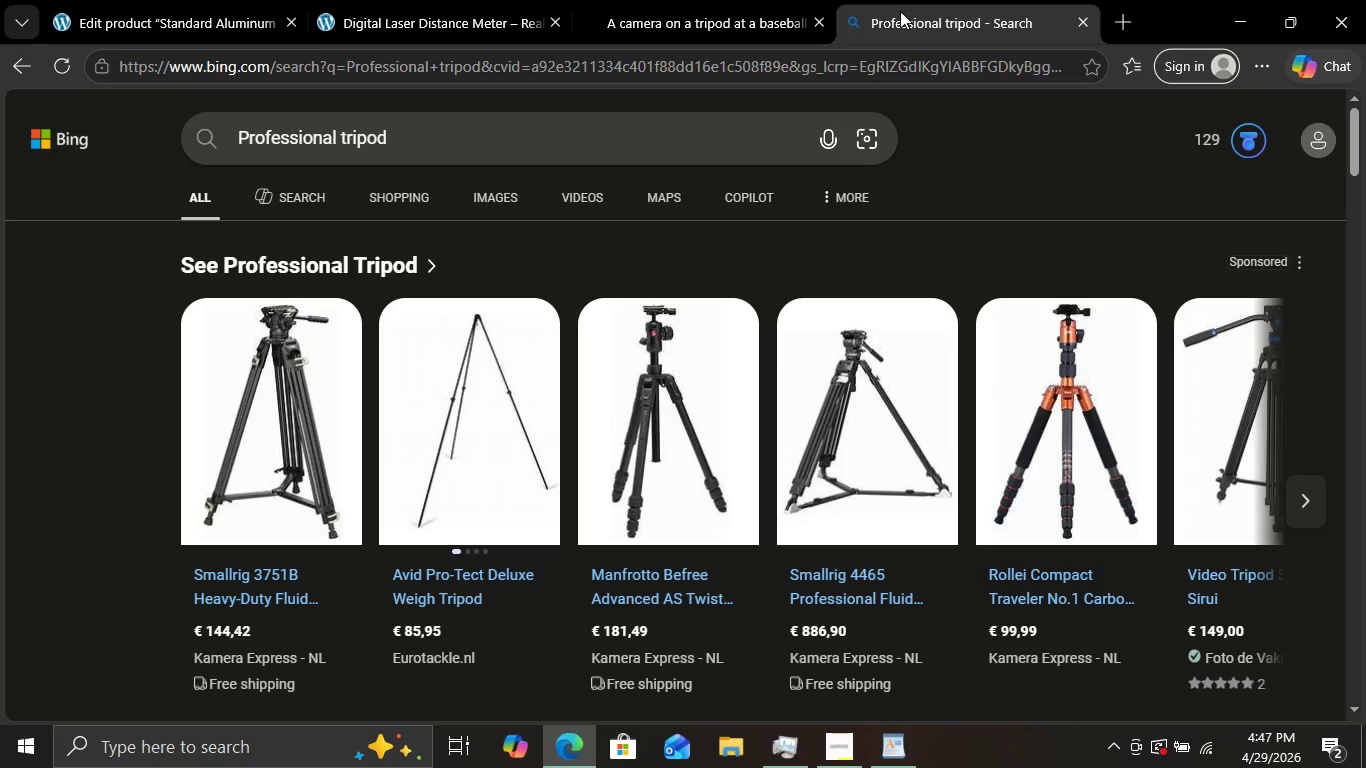 
mouse_move([479, -2])
 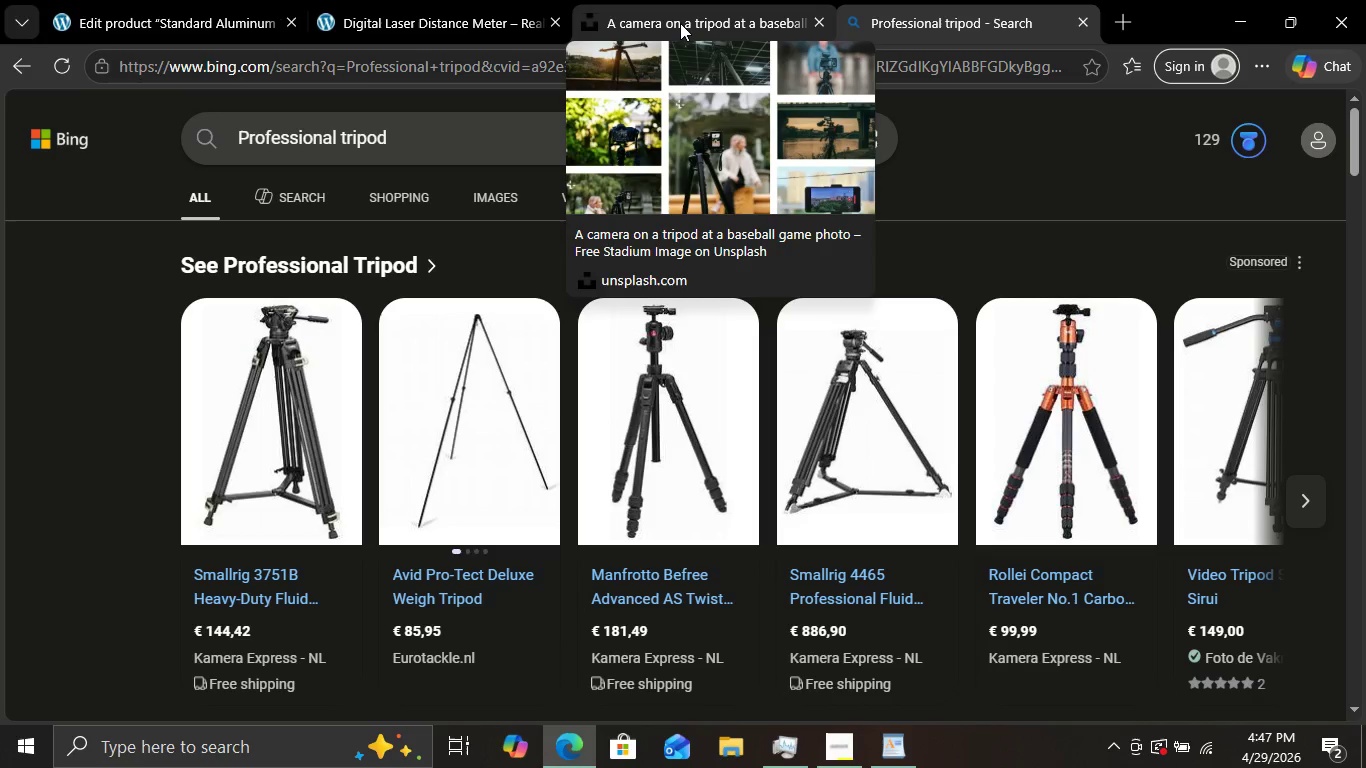 
left_click([680, 23])
 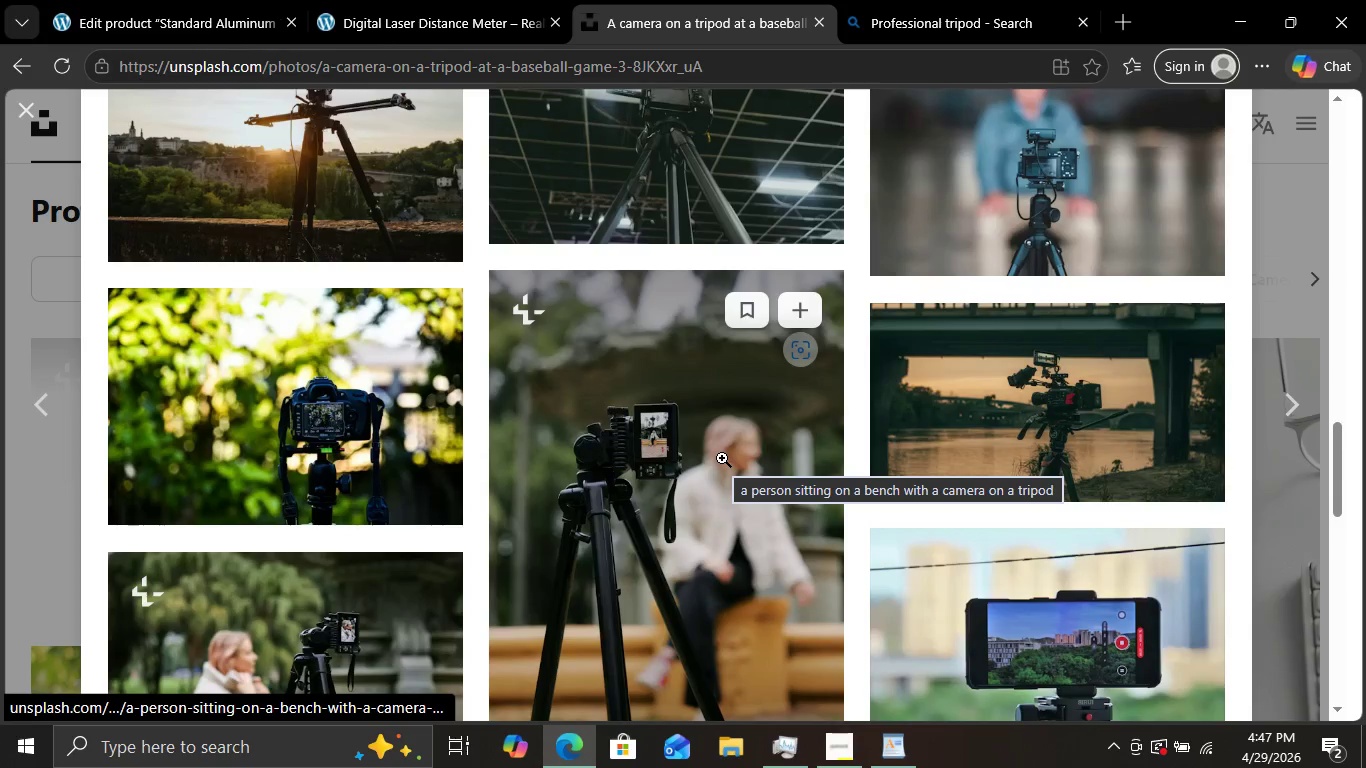 
scroll: coordinate [691, 483], scroll_direction: up, amount: 11.0
 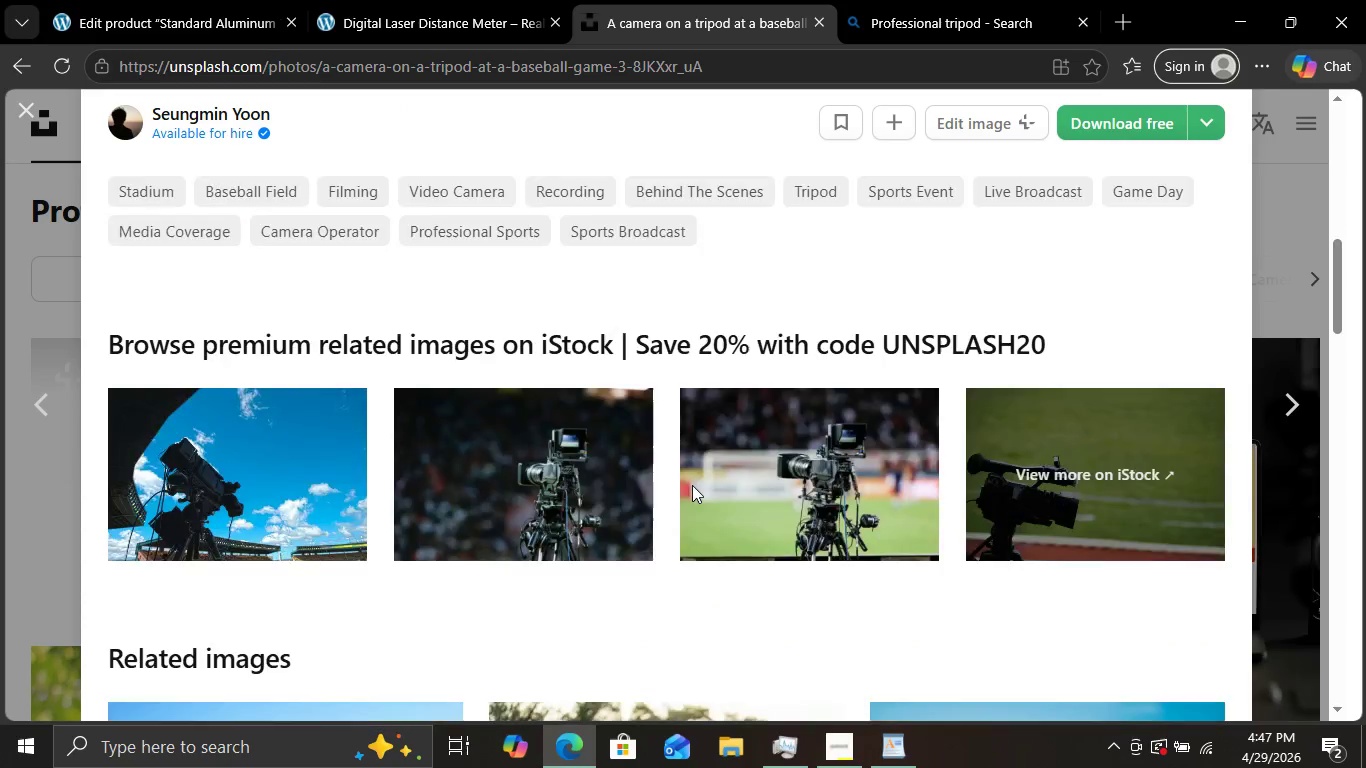 
scroll: coordinate [707, 516], scroll_direction: down, amount: 5.0
 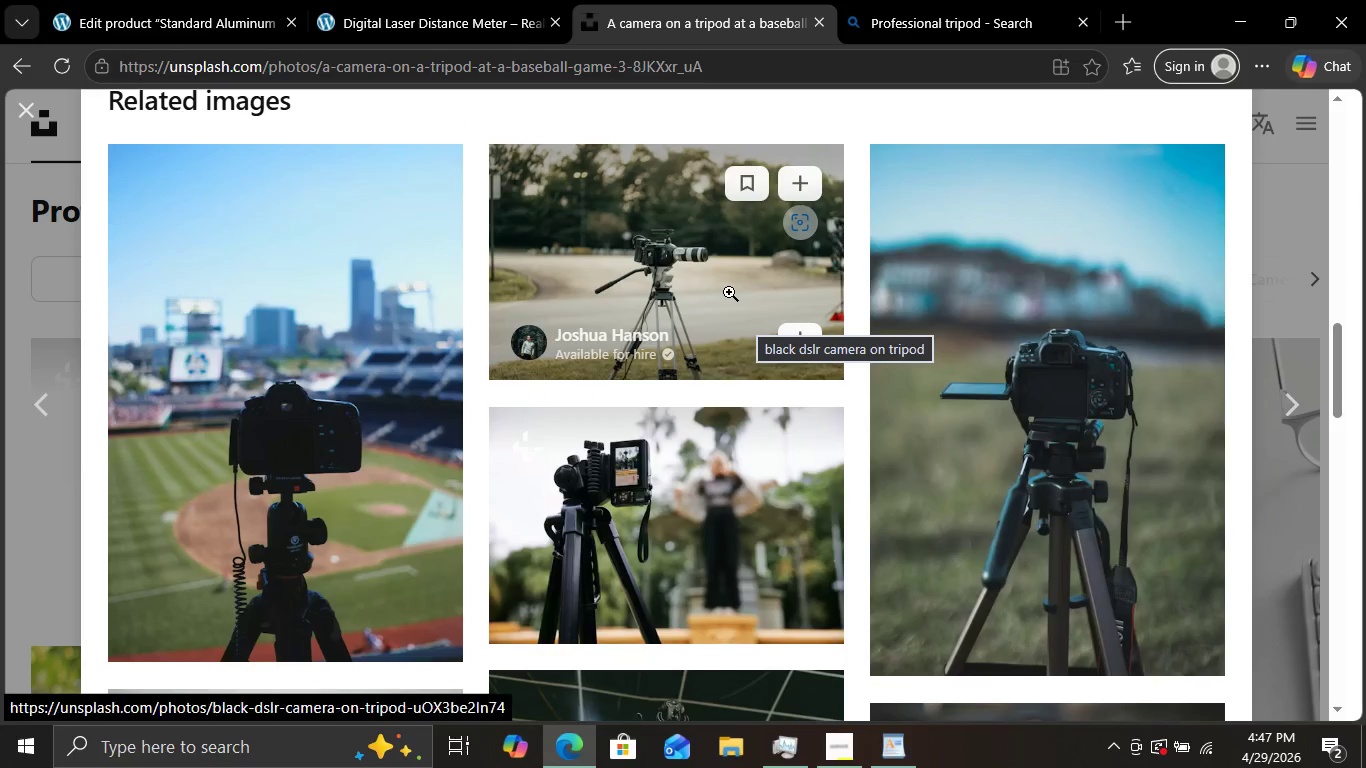 
left_click([729, 292])
 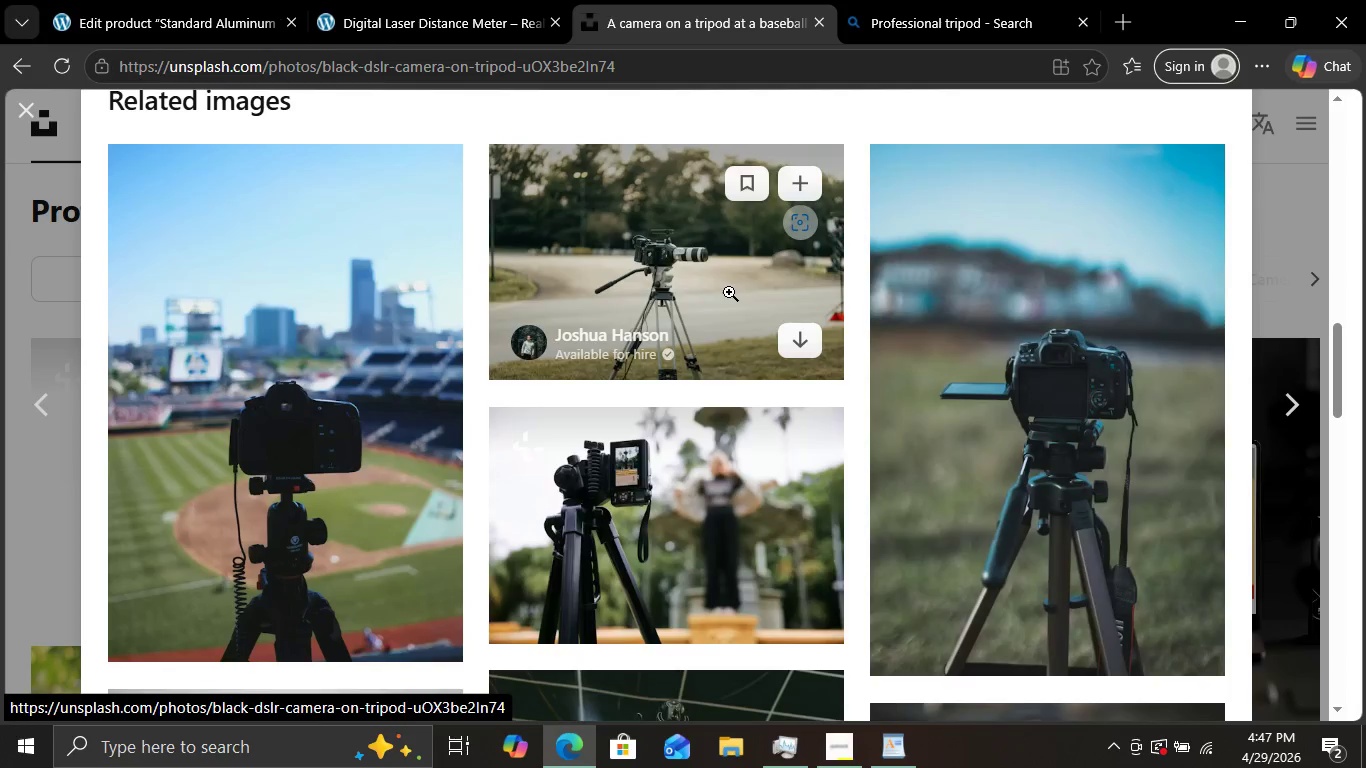 
scroll: coordinate [706, 312], scroll_direction: down, amount: 9.0
 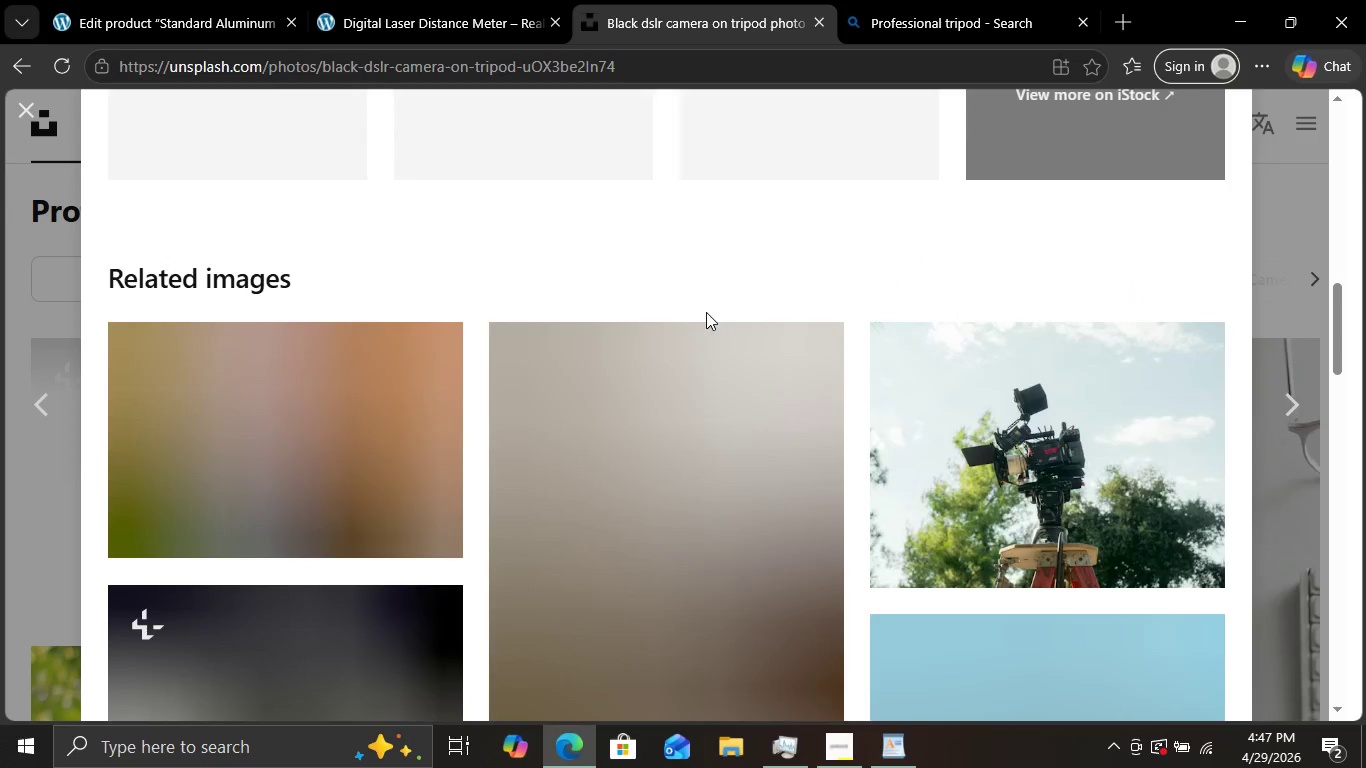 
scroll: coordinate [706, 312], scroll_direction: up, amount: 1.0
 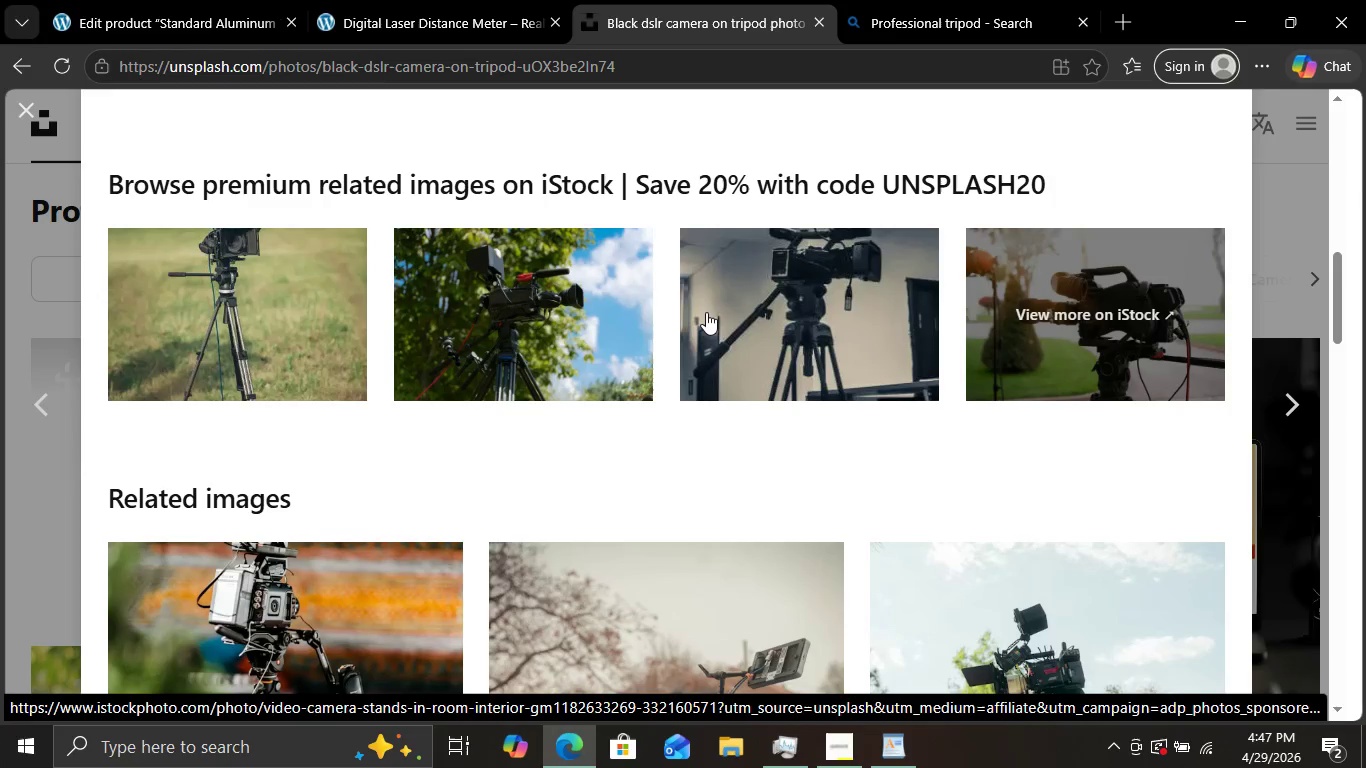 
scroll: coordinate [706, 312], scroll_direction: down, amount: 4.0
 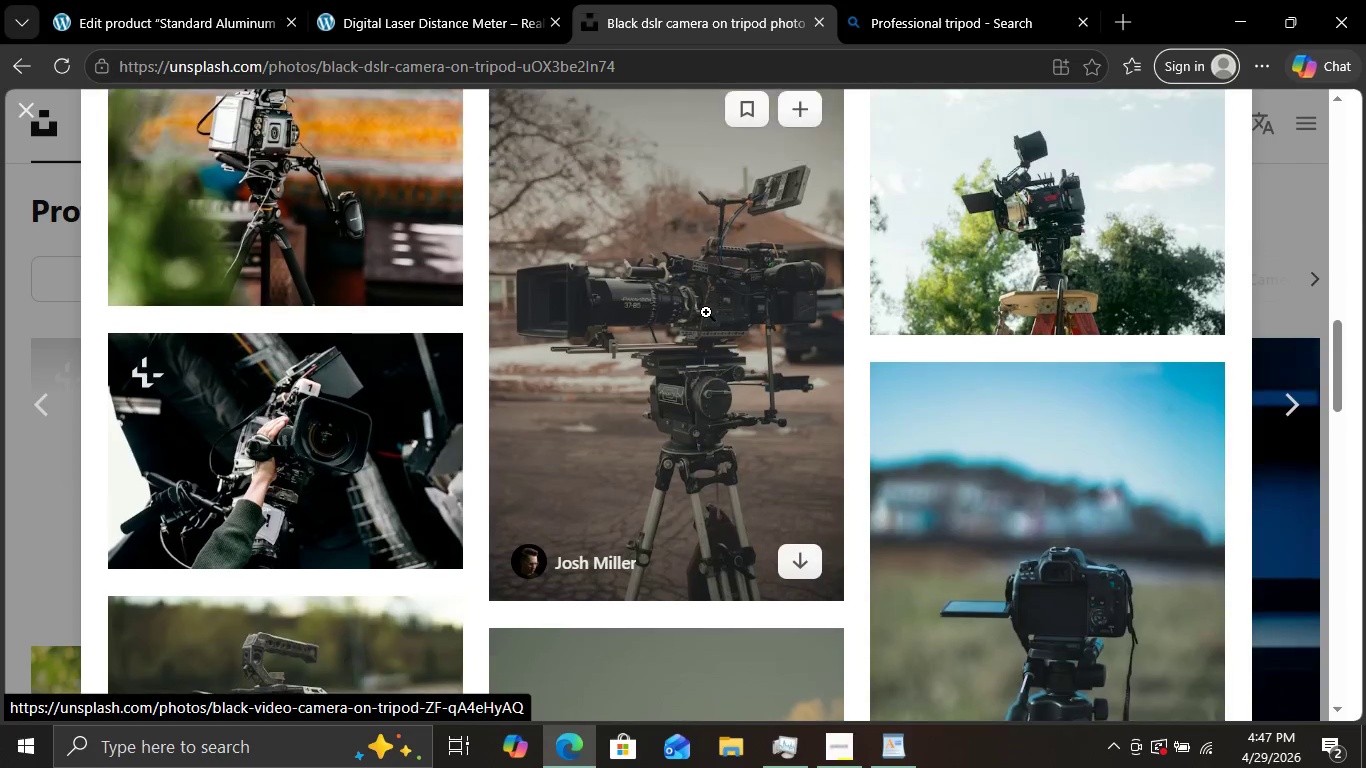 
scroll: coordinate [706, 312], scroll_direction: up, amount: 6.0
 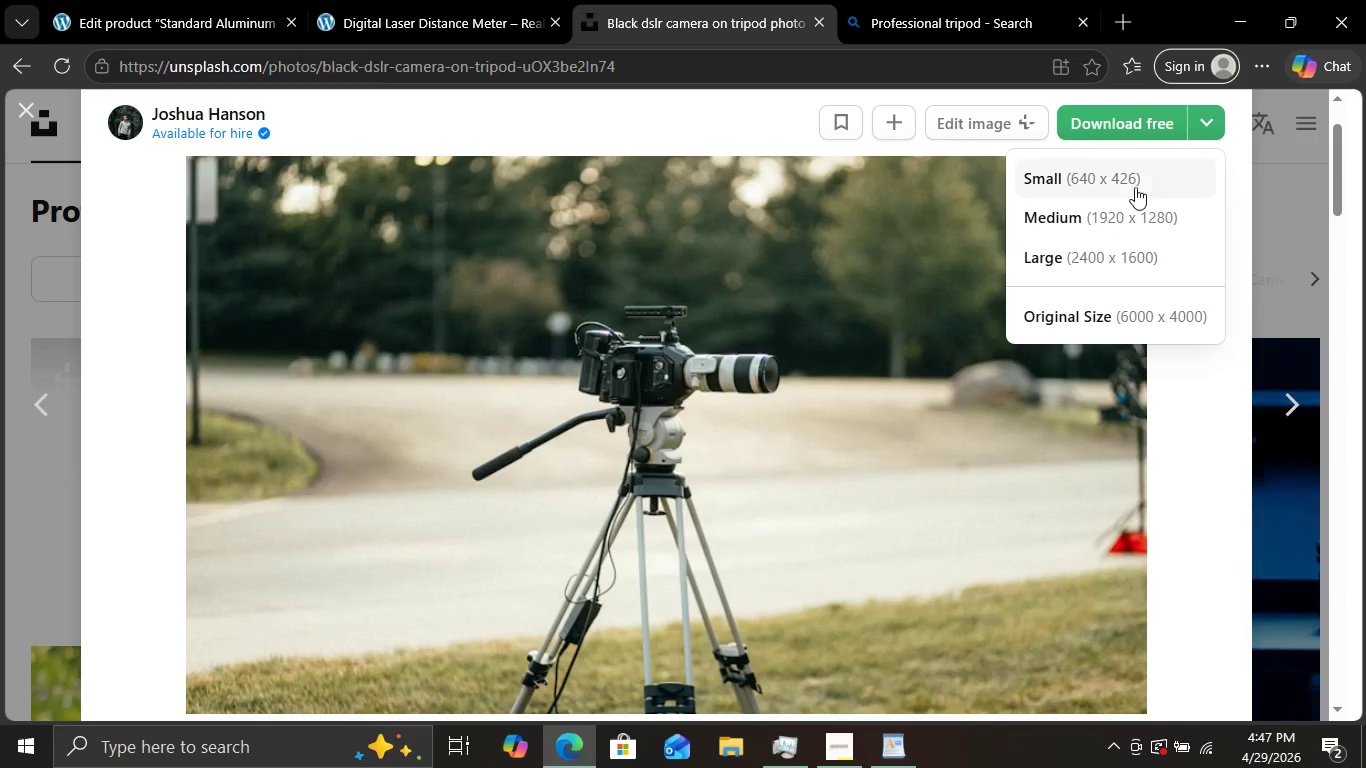 
left_click([1111, 212])
 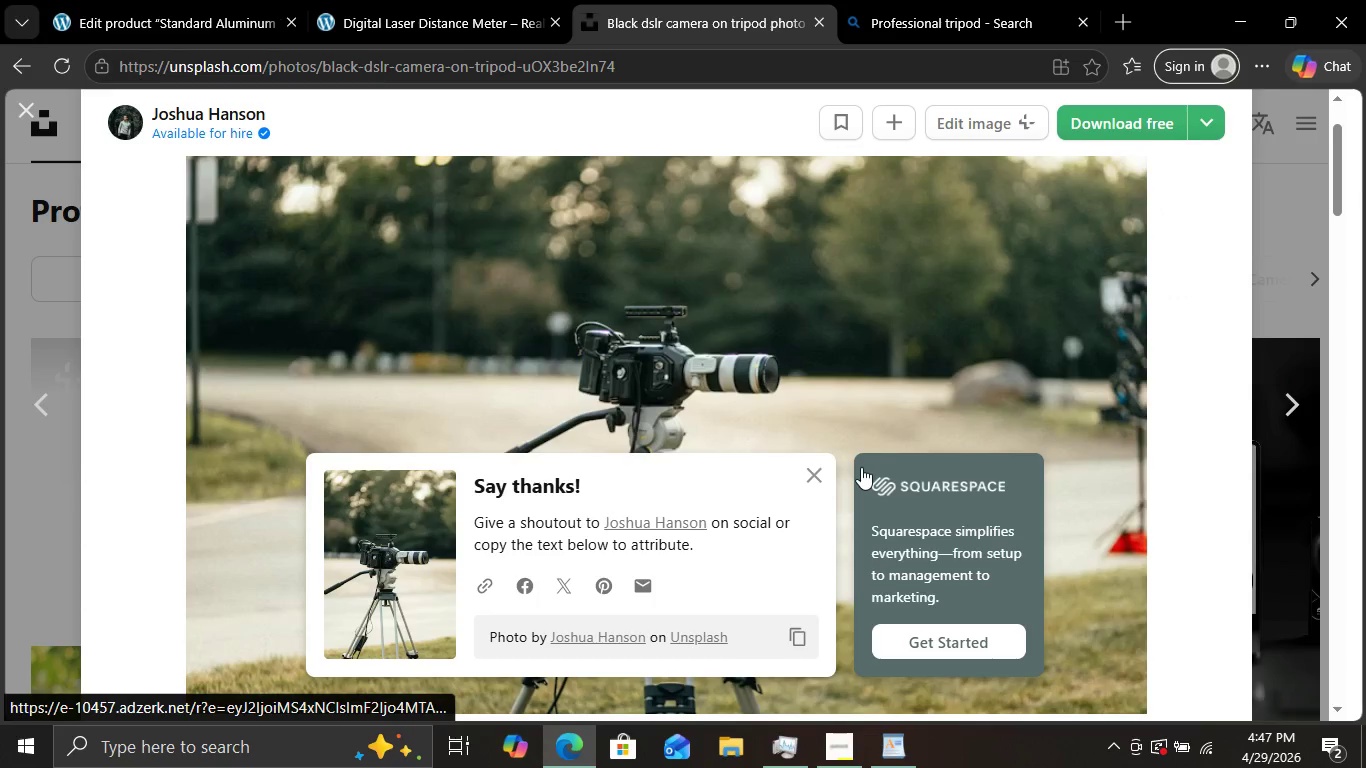 
left_click([816, 480])
 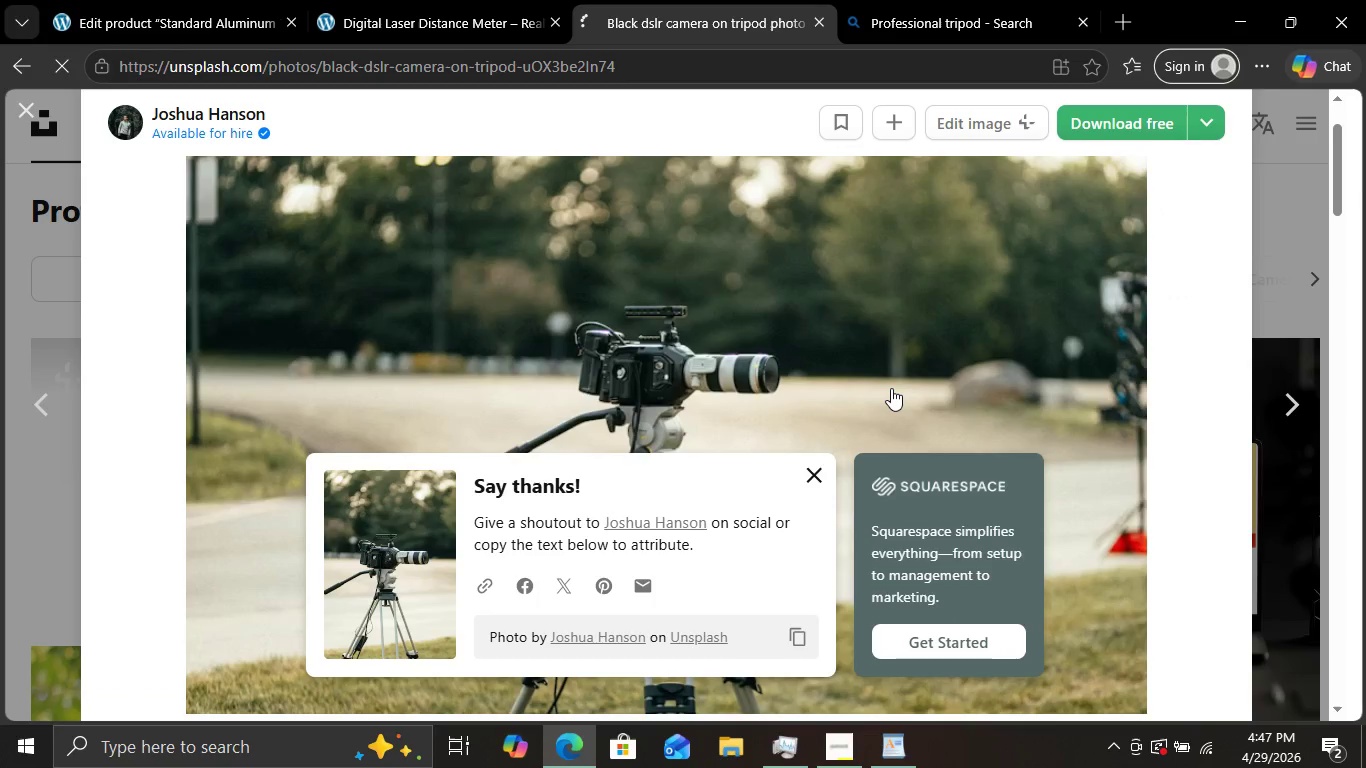 
mouse_move([1357, 0])
 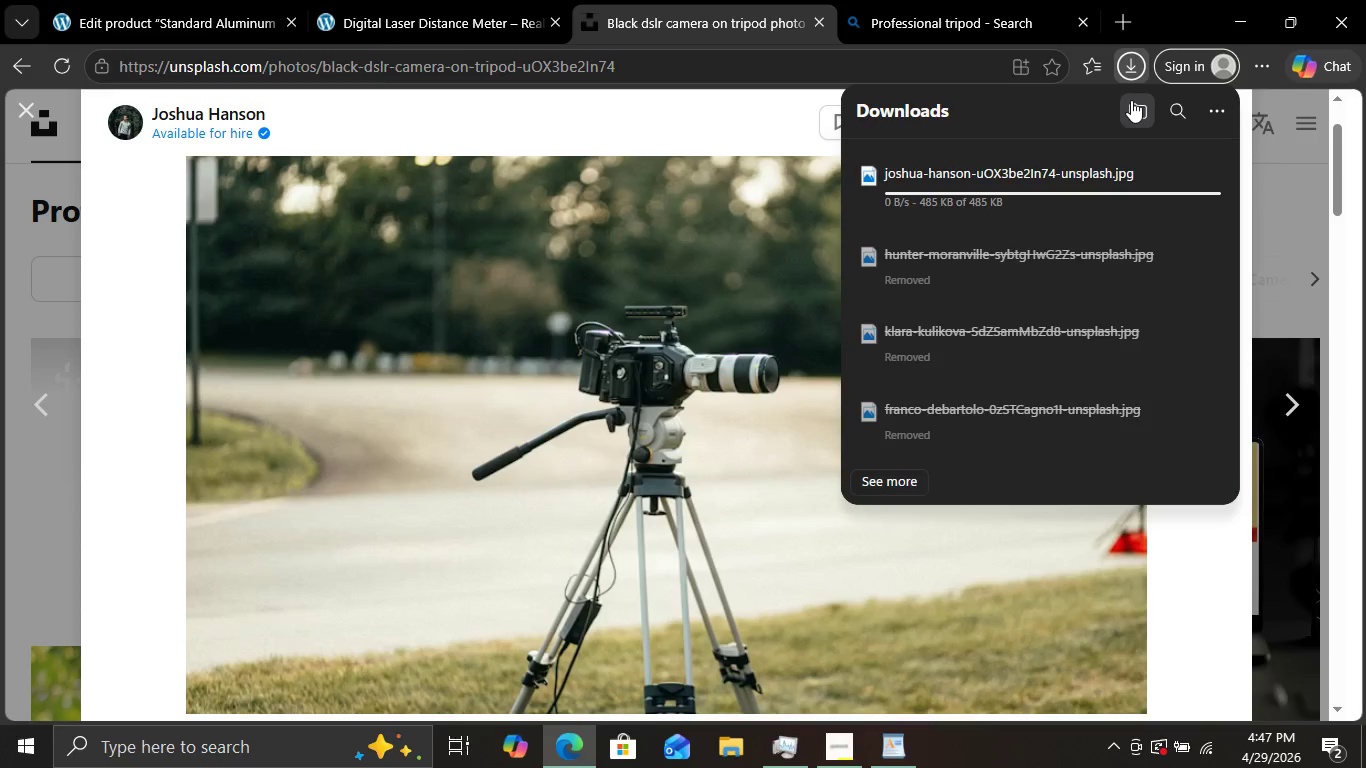 
wait(5.63)
 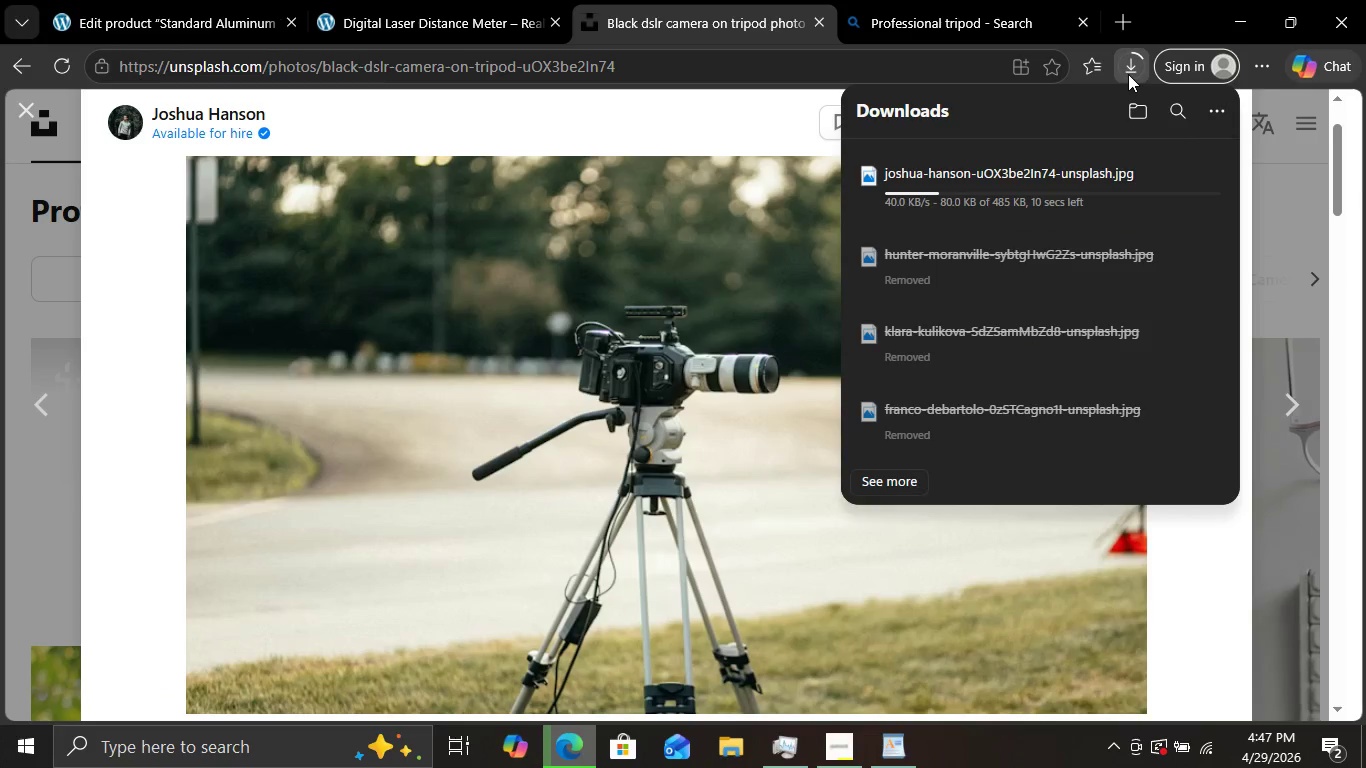 
left_click([1136, 109])
 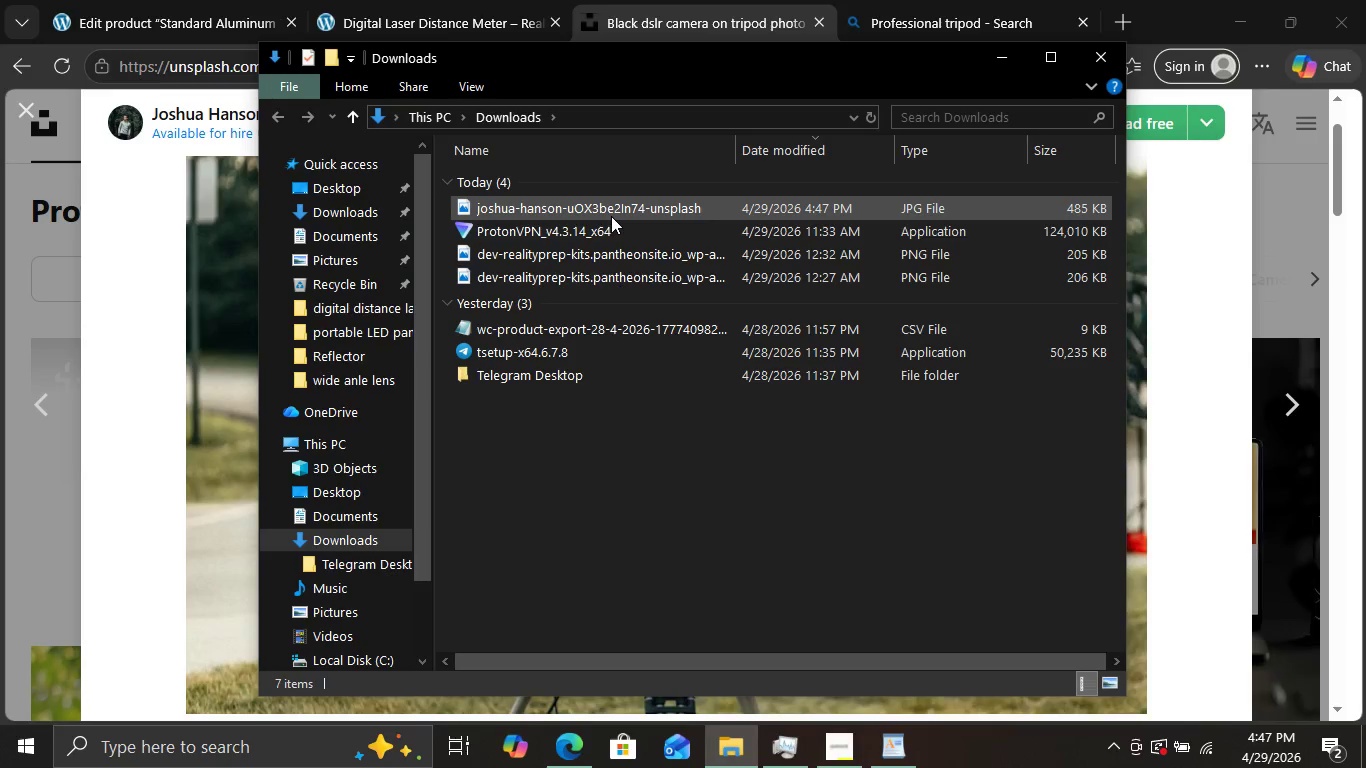 
wait(5.08)
 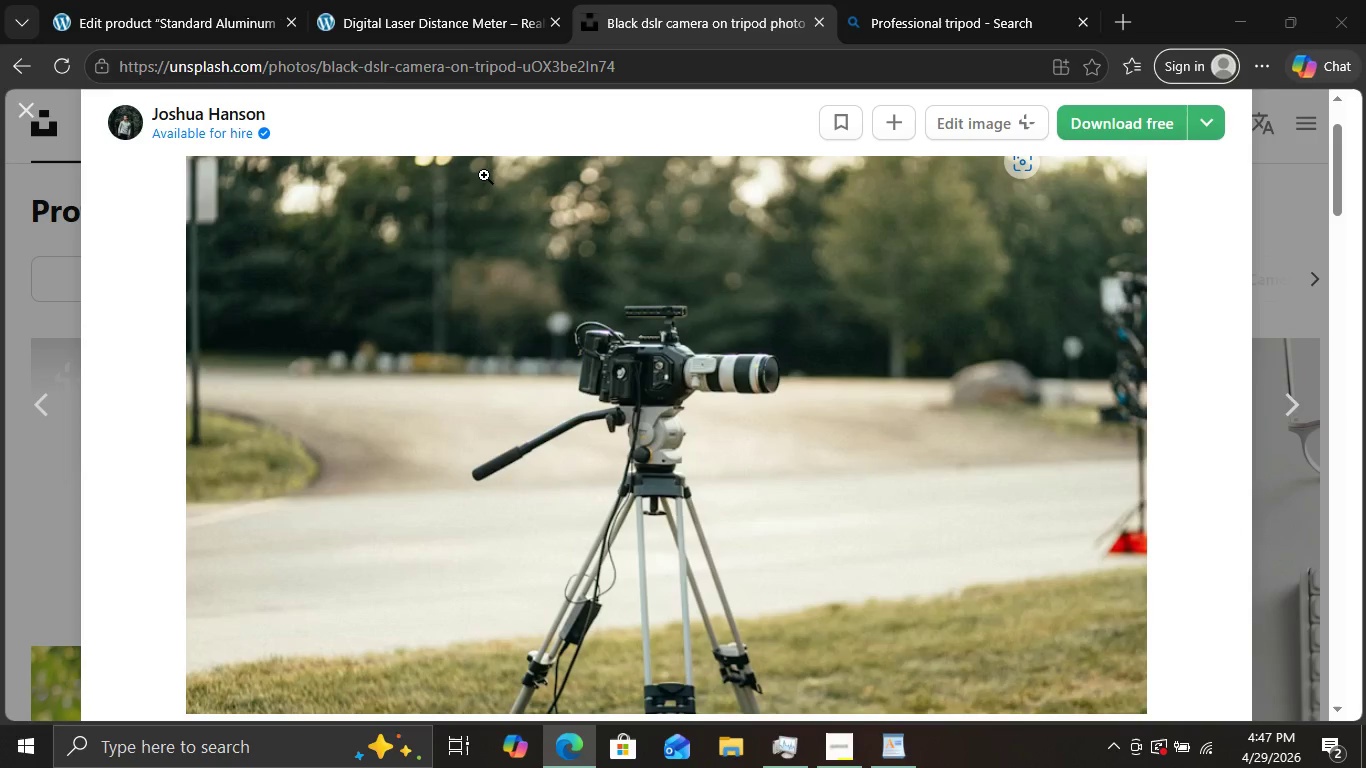 
left_click([611, 216])
 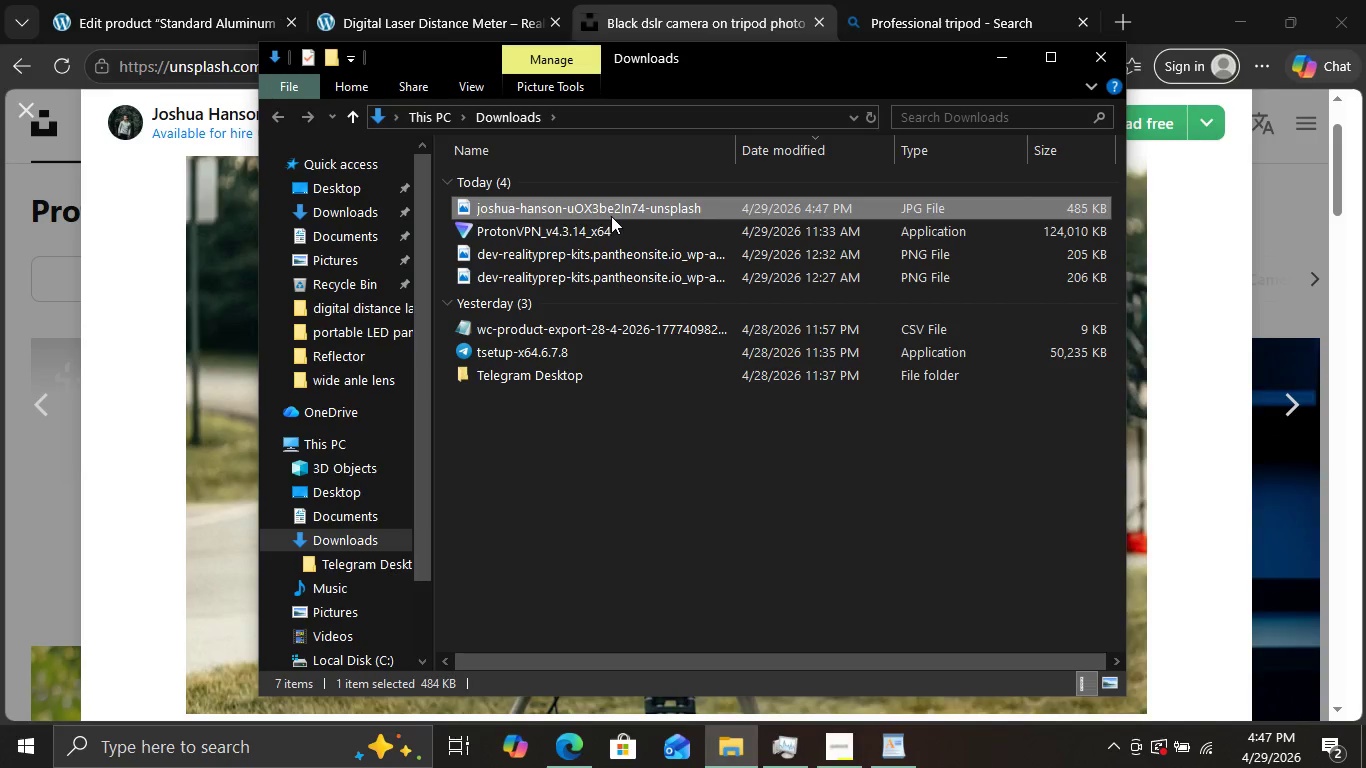 
right_click([611, 216])
 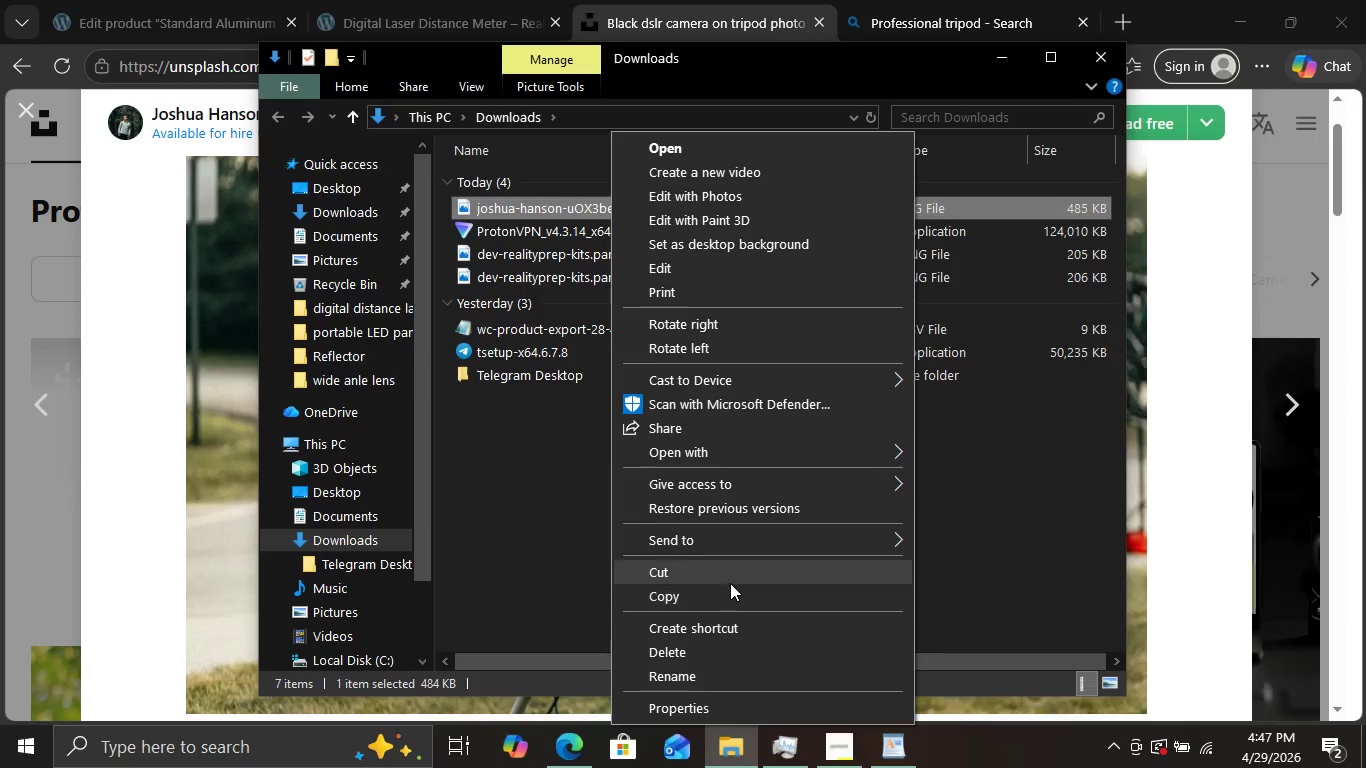 
left_click([734, 571])
 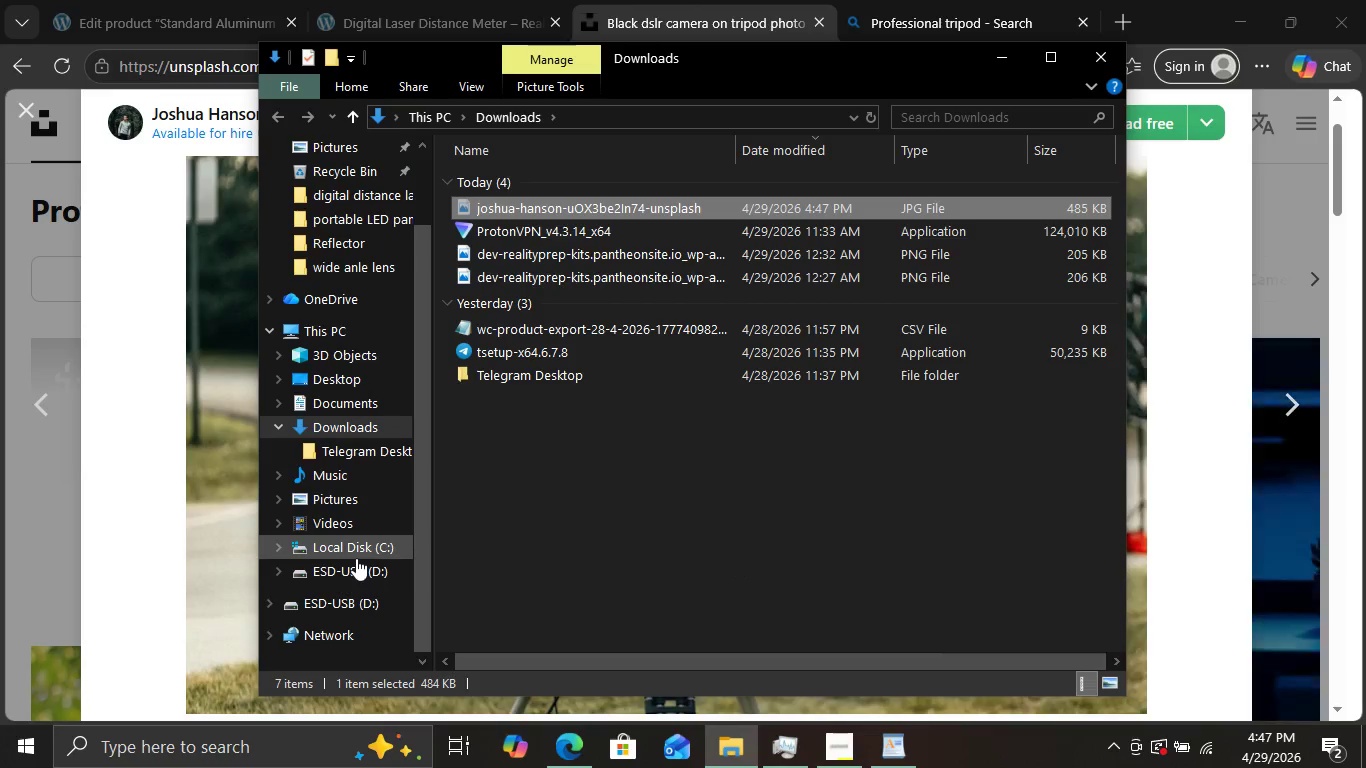 
scroll: coordinate [350, 557], scroll_direction: down, amount: 3.0
 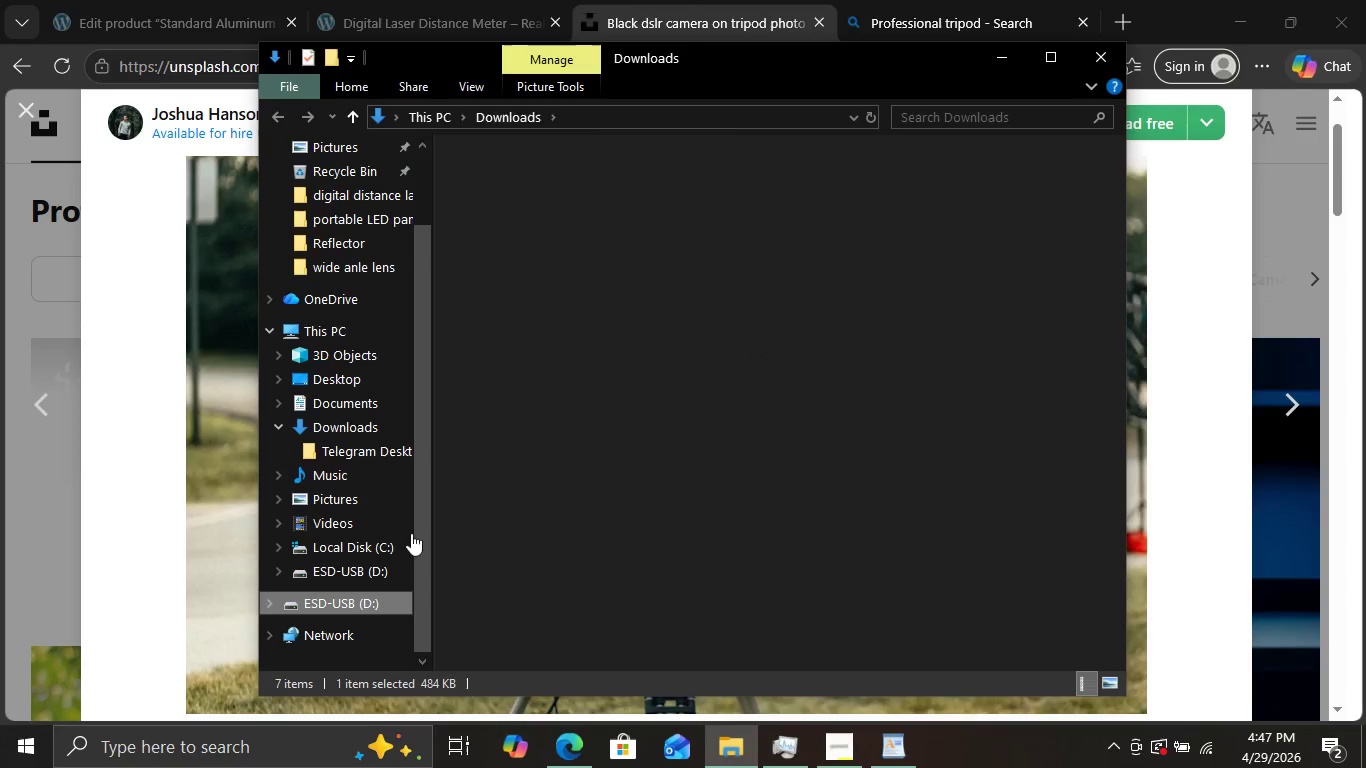 
left_click([359, 606])
 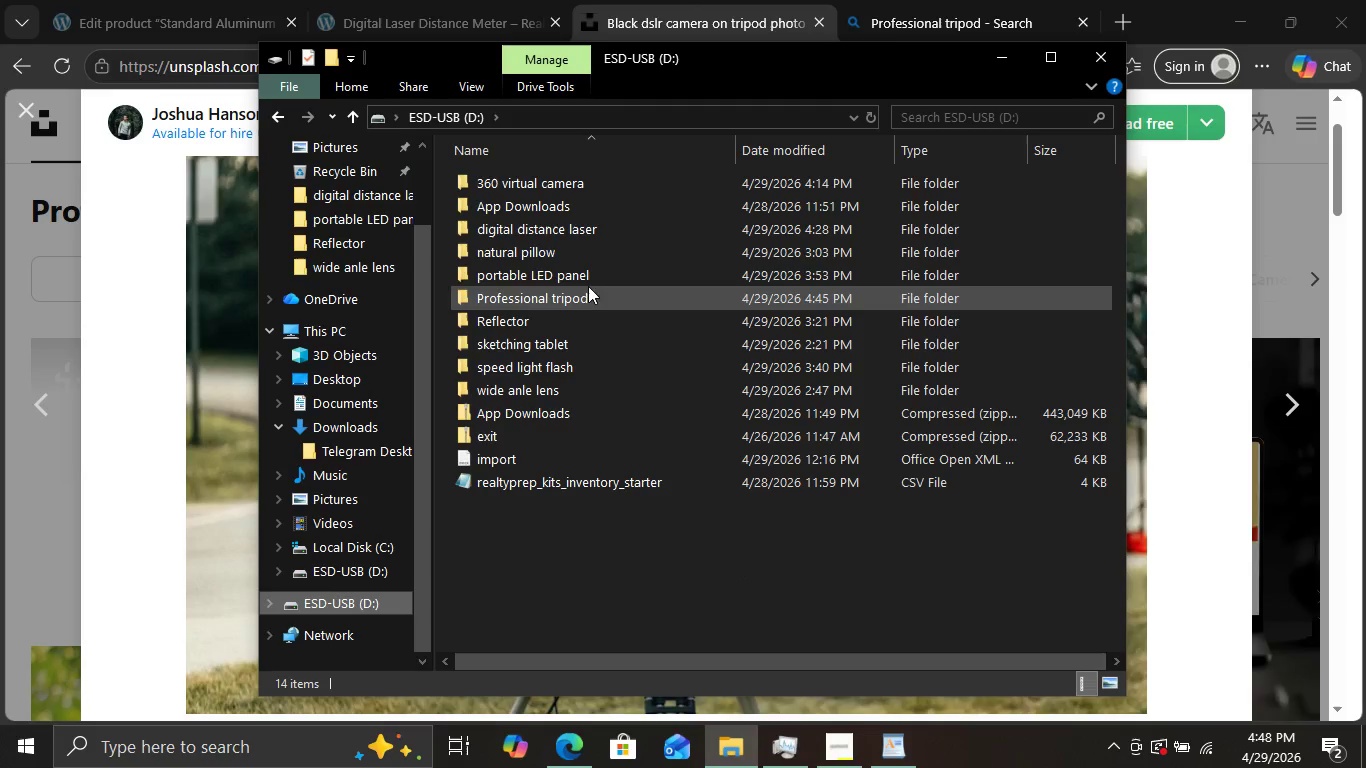 
double_click([593, 305])
 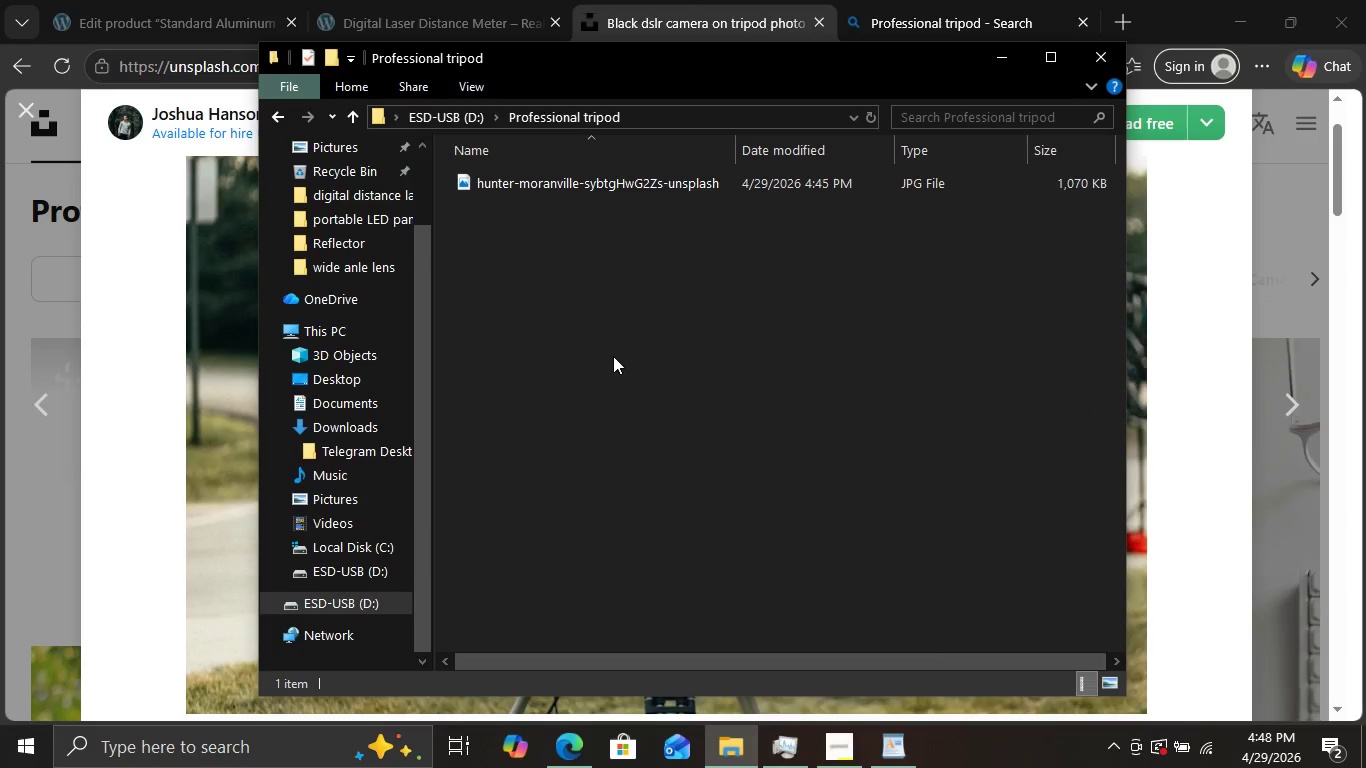 
hold_key(key=ControlLeft, duration=0.56)